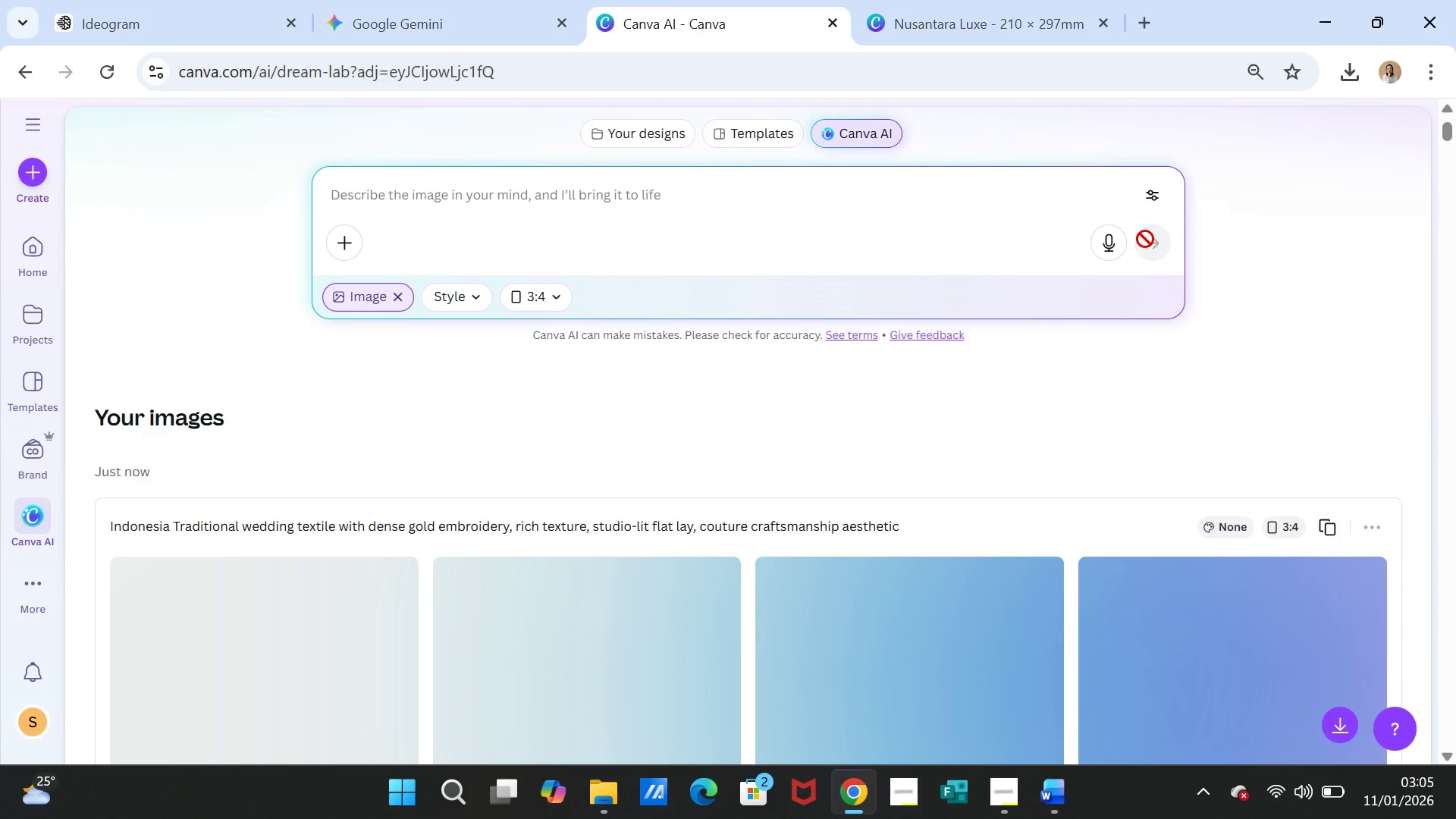 
scroll: coordinate [1013, 429], scroll_direction: down, amount: 2.0
 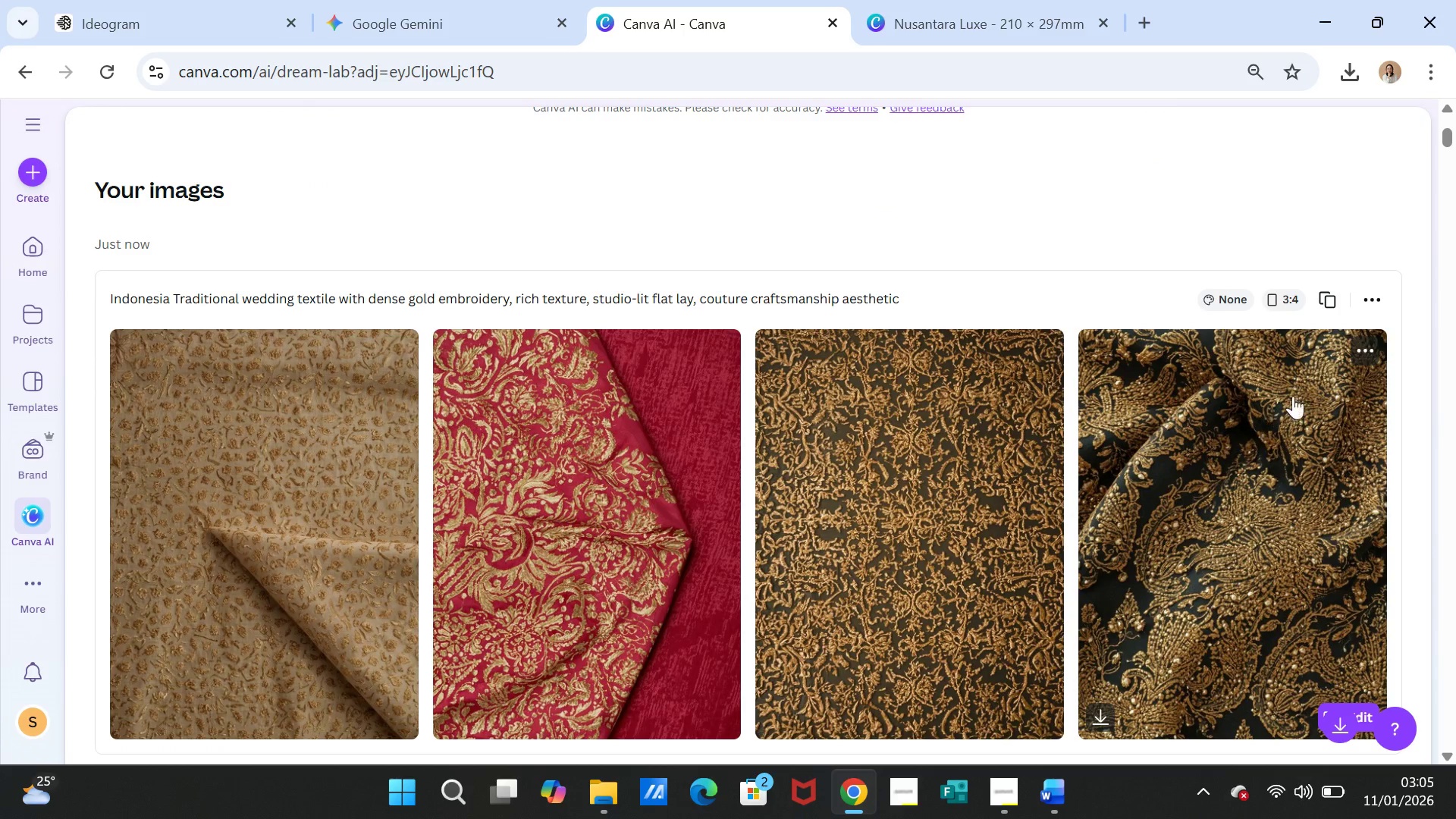 
left_click([1357, 353])
 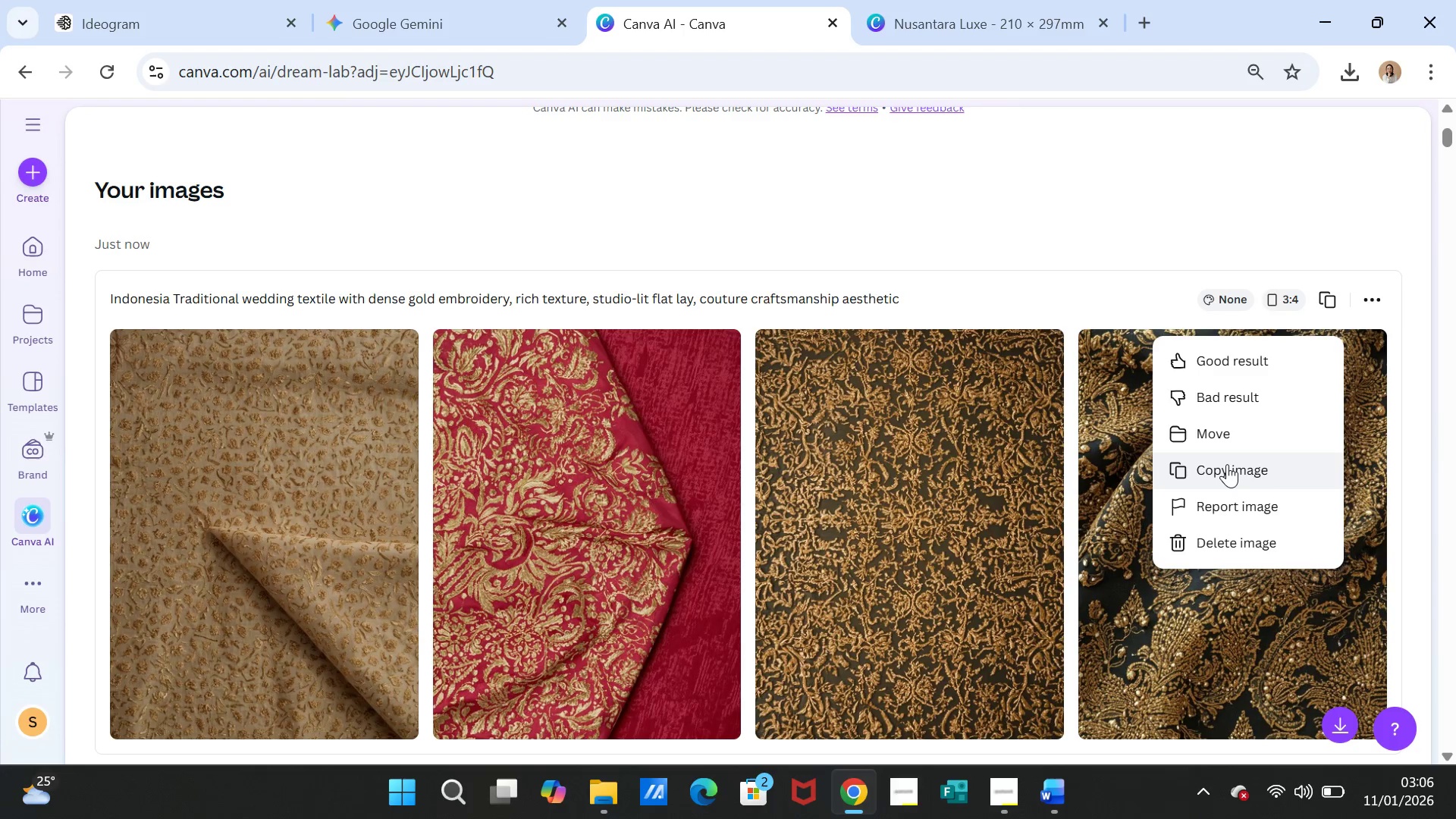 
left_click([1227, 464])
 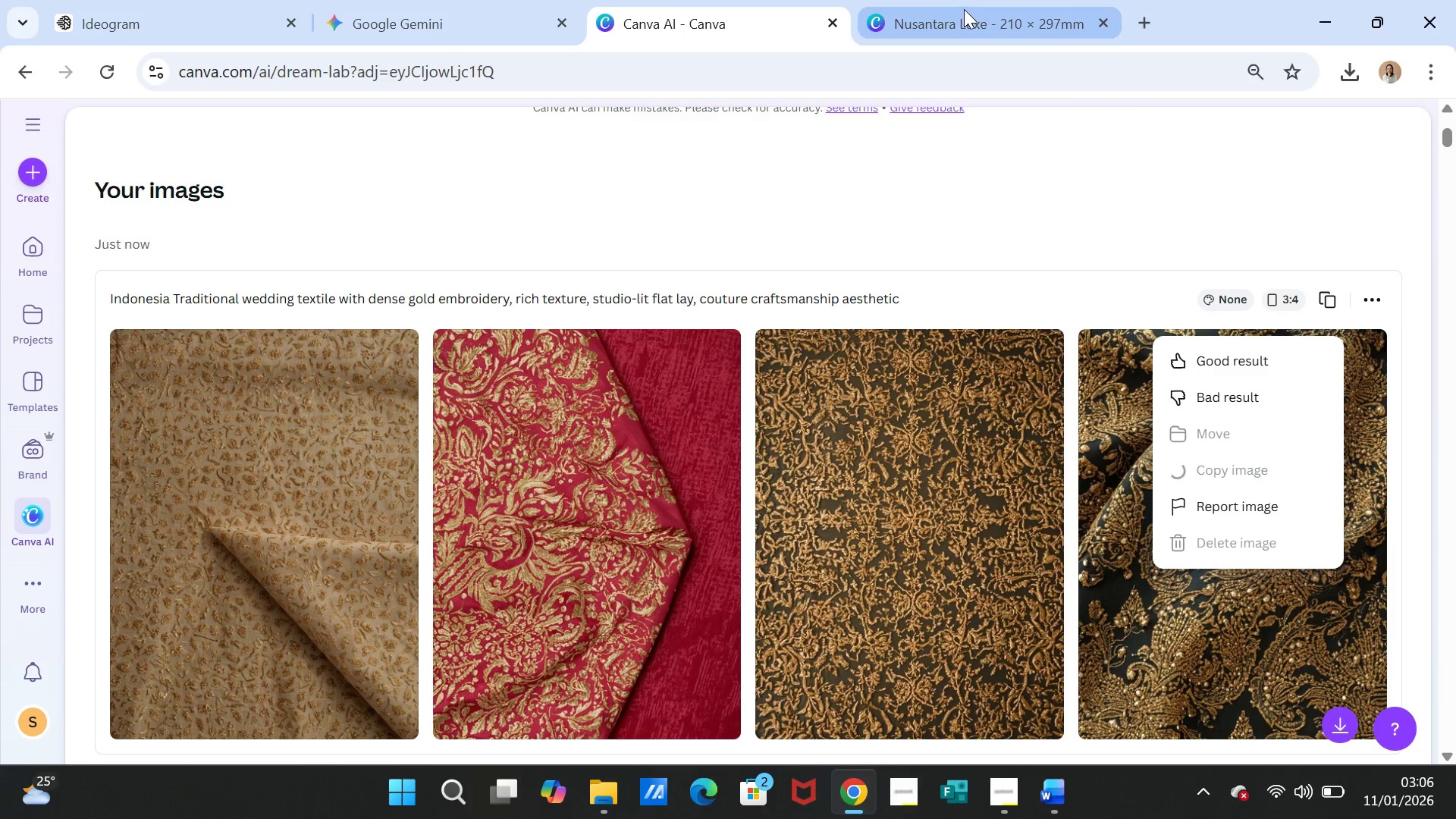 
left_click([964, 9])
 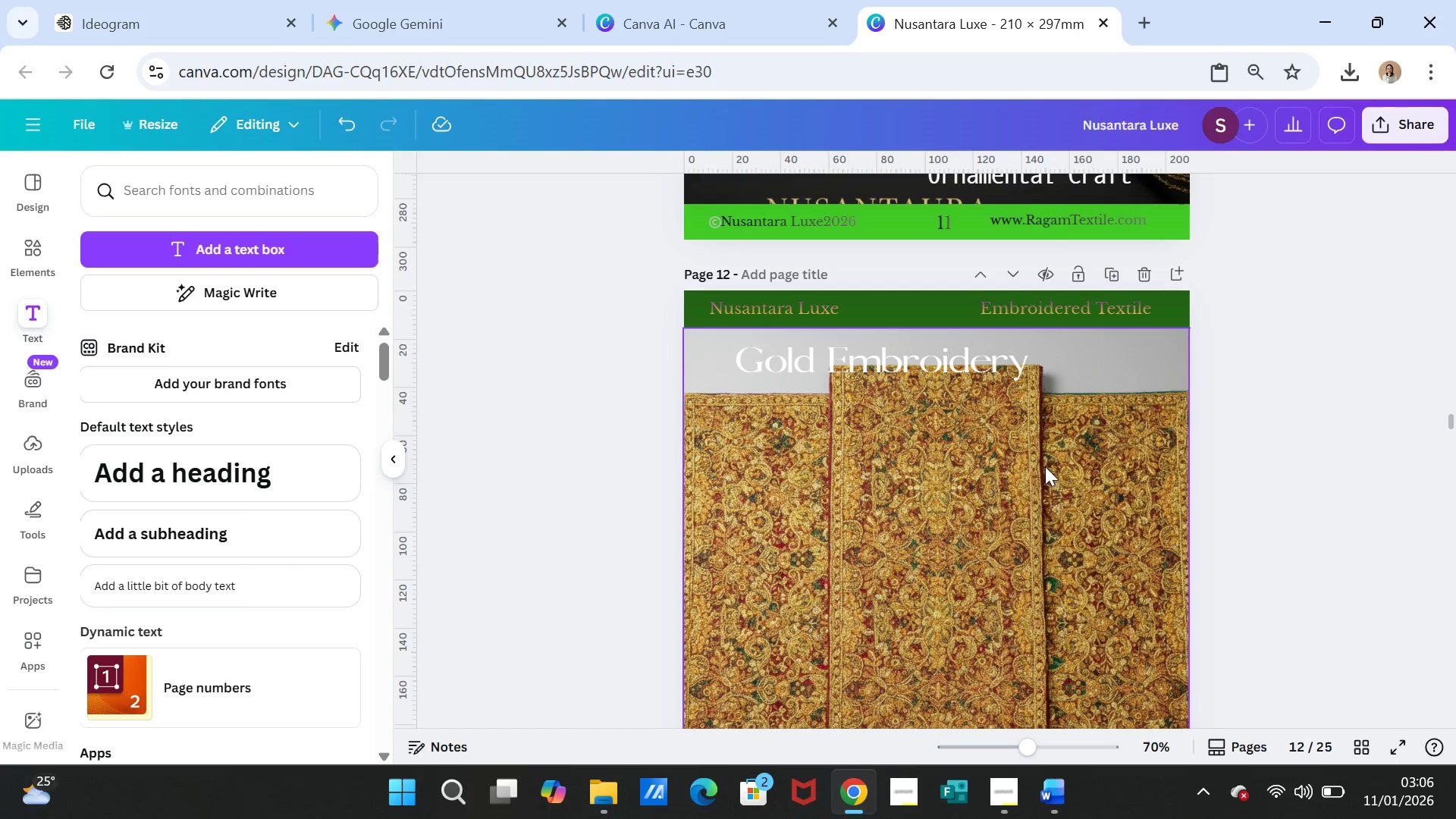 
left_click([1003, 522])
 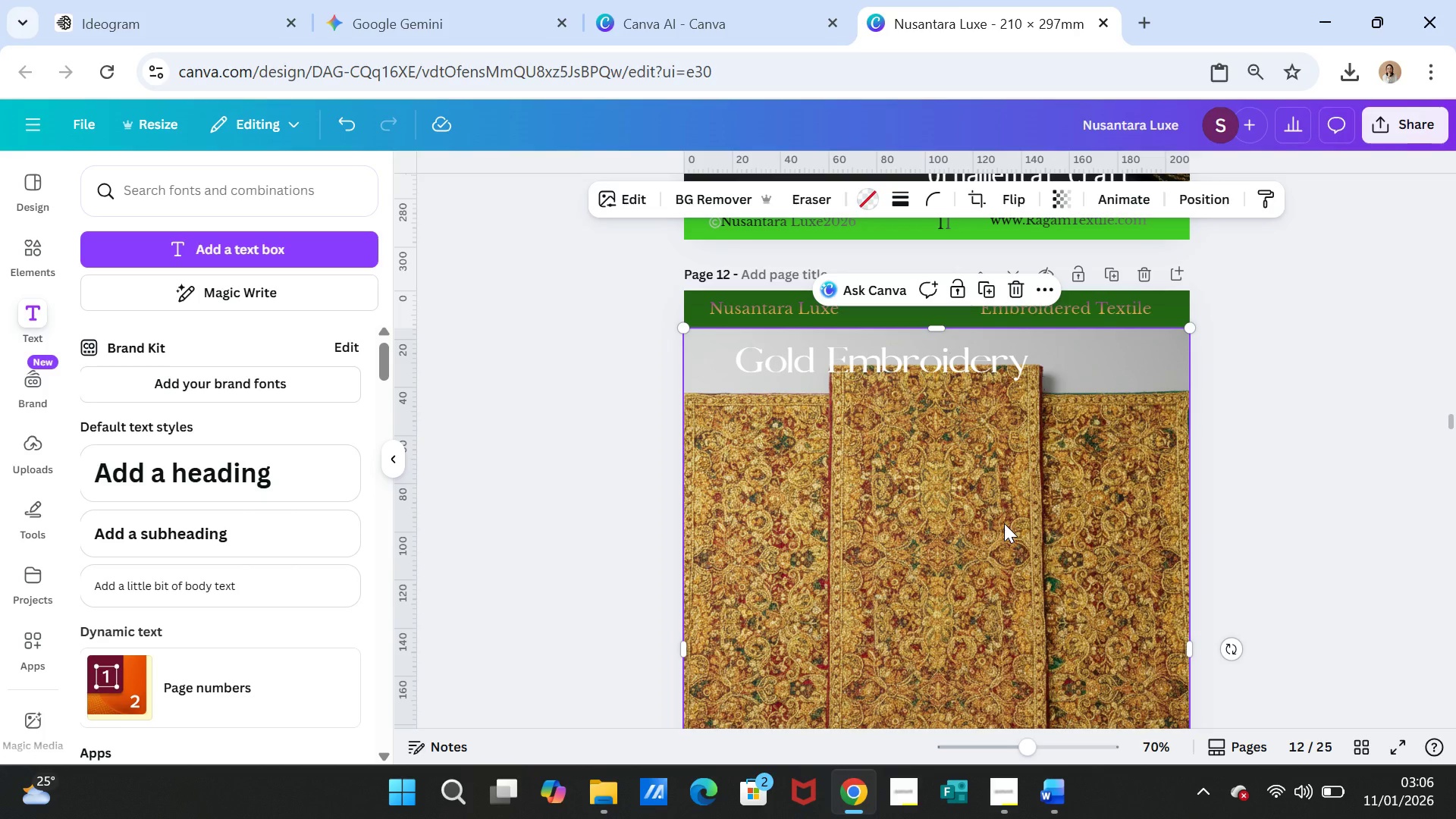 
key(Delete)
 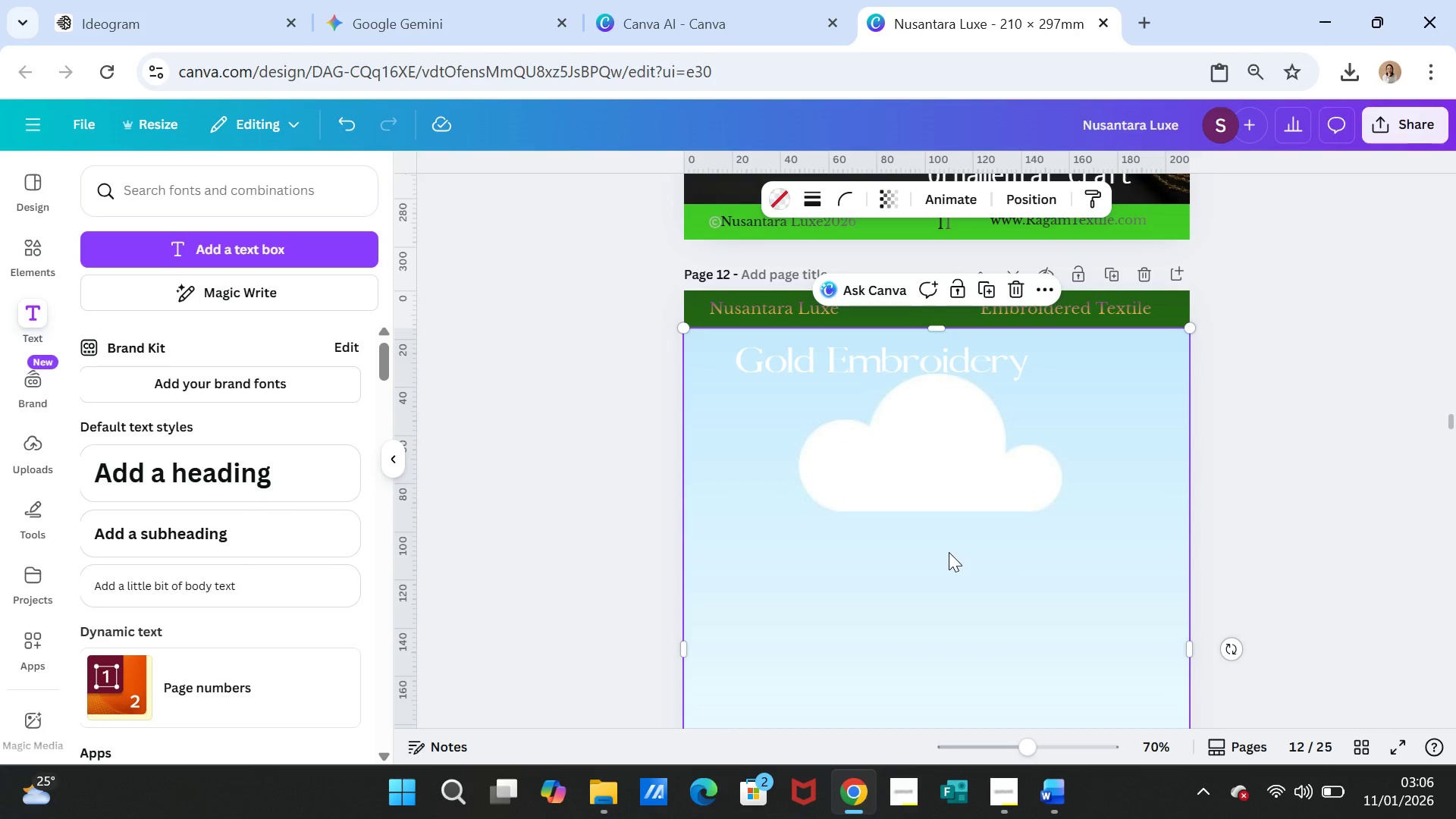 
right_click([949, 552])
 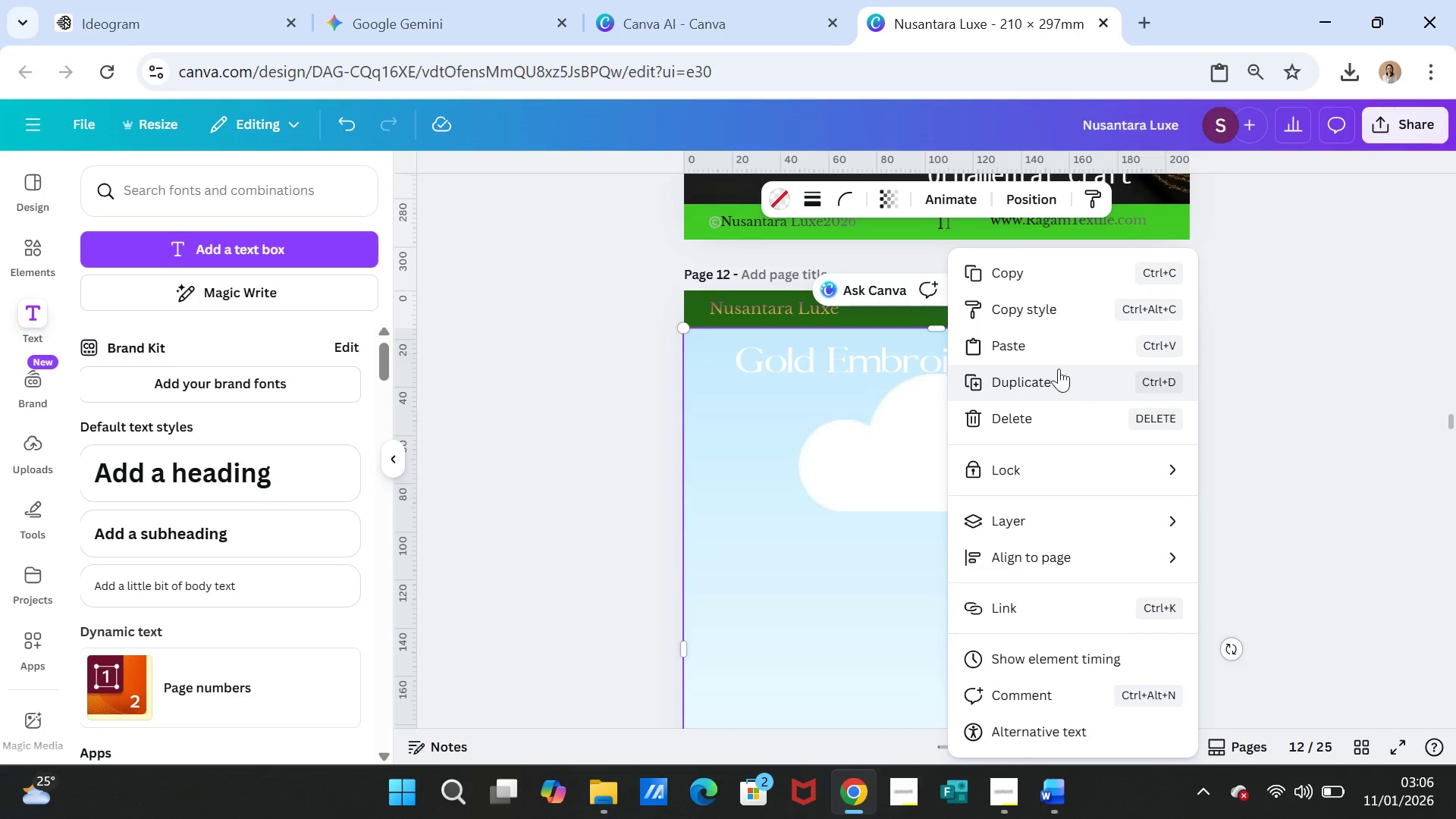 
left_click([1055, 345])
 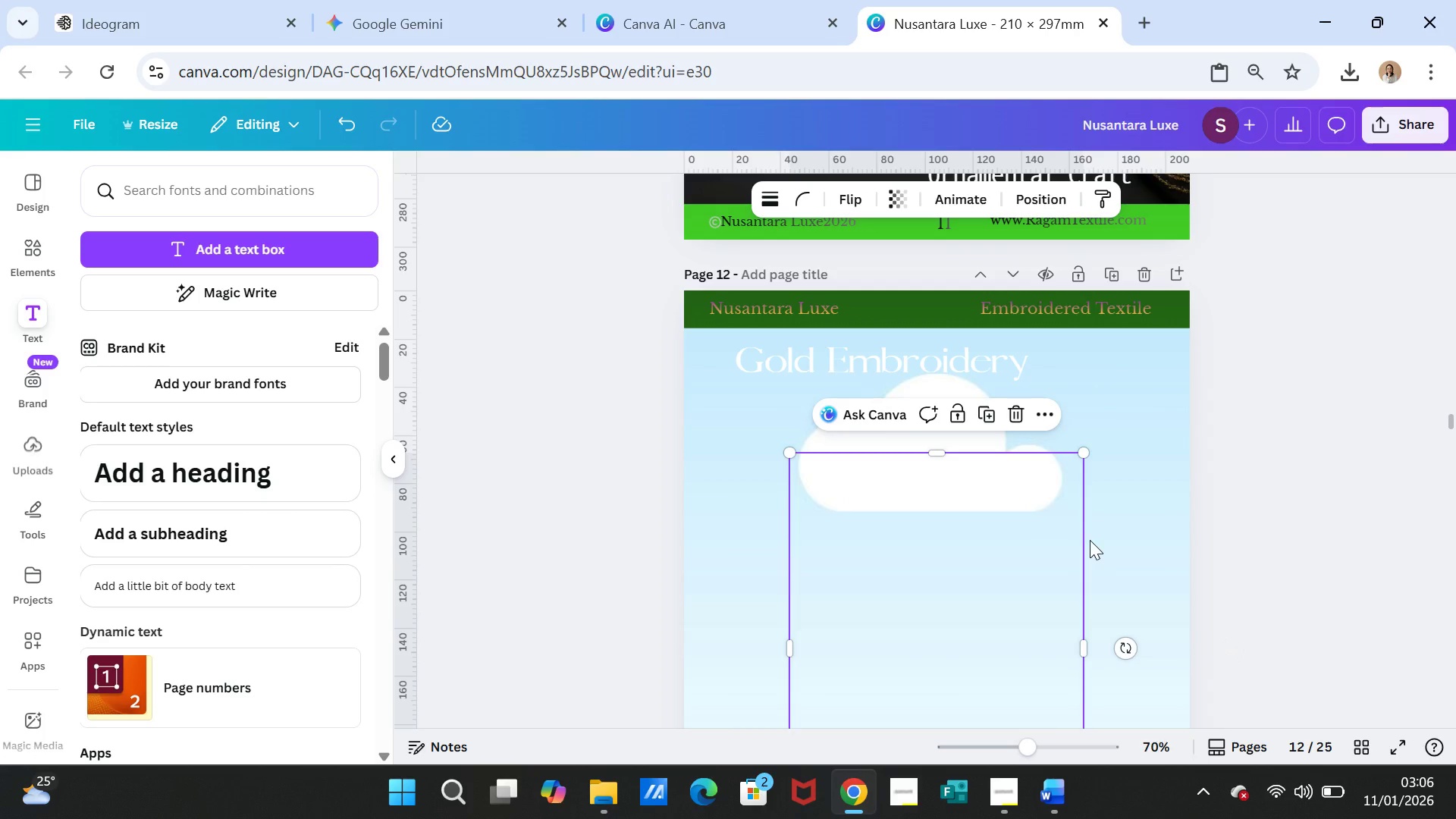 
left_click_drag(start_coordinate=[1012, 553], to_coordinate=[1011, 538])
 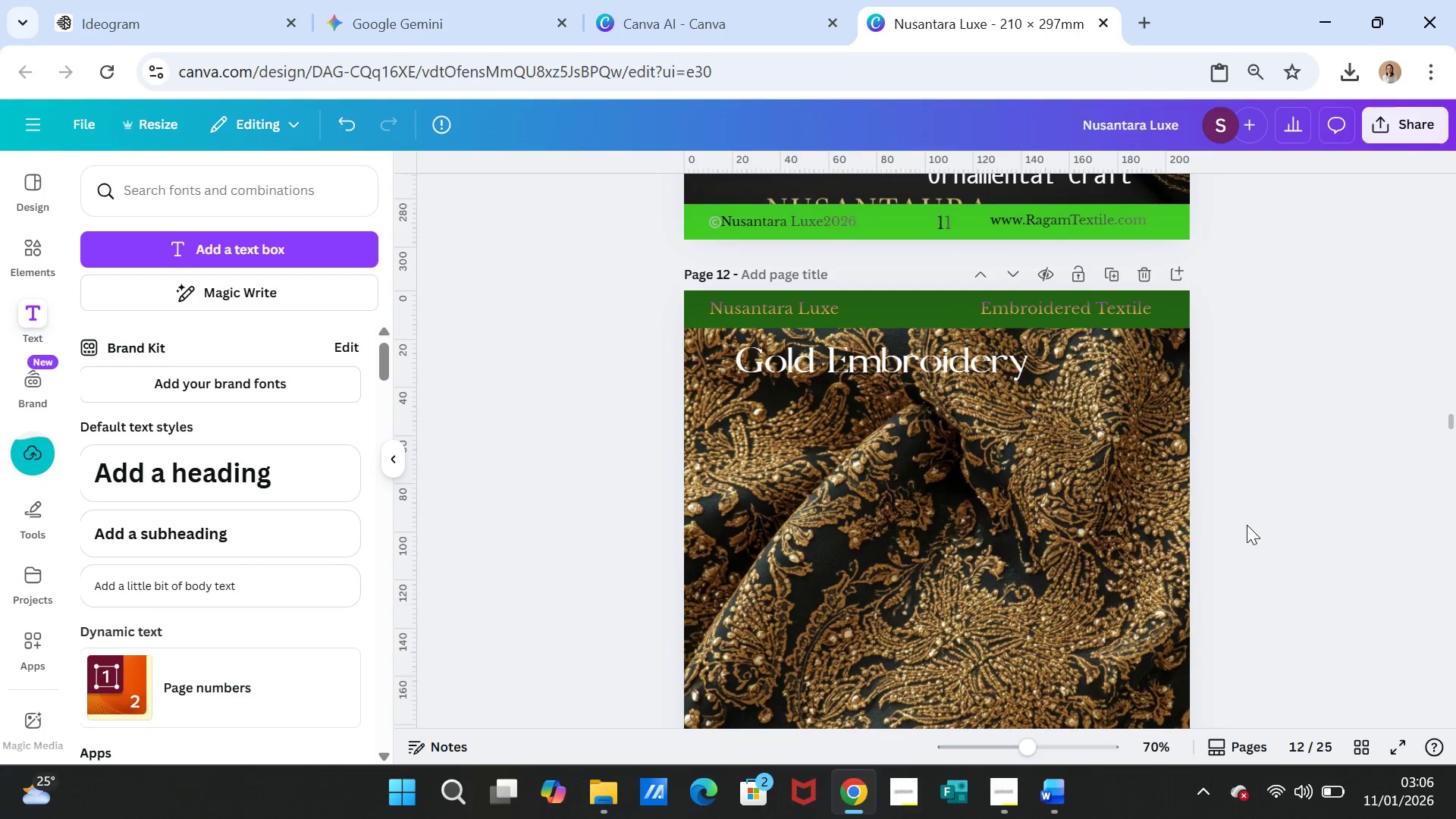 
scroll: coordinate [1247, 525], scroll_direction: down, amount: 3.0
 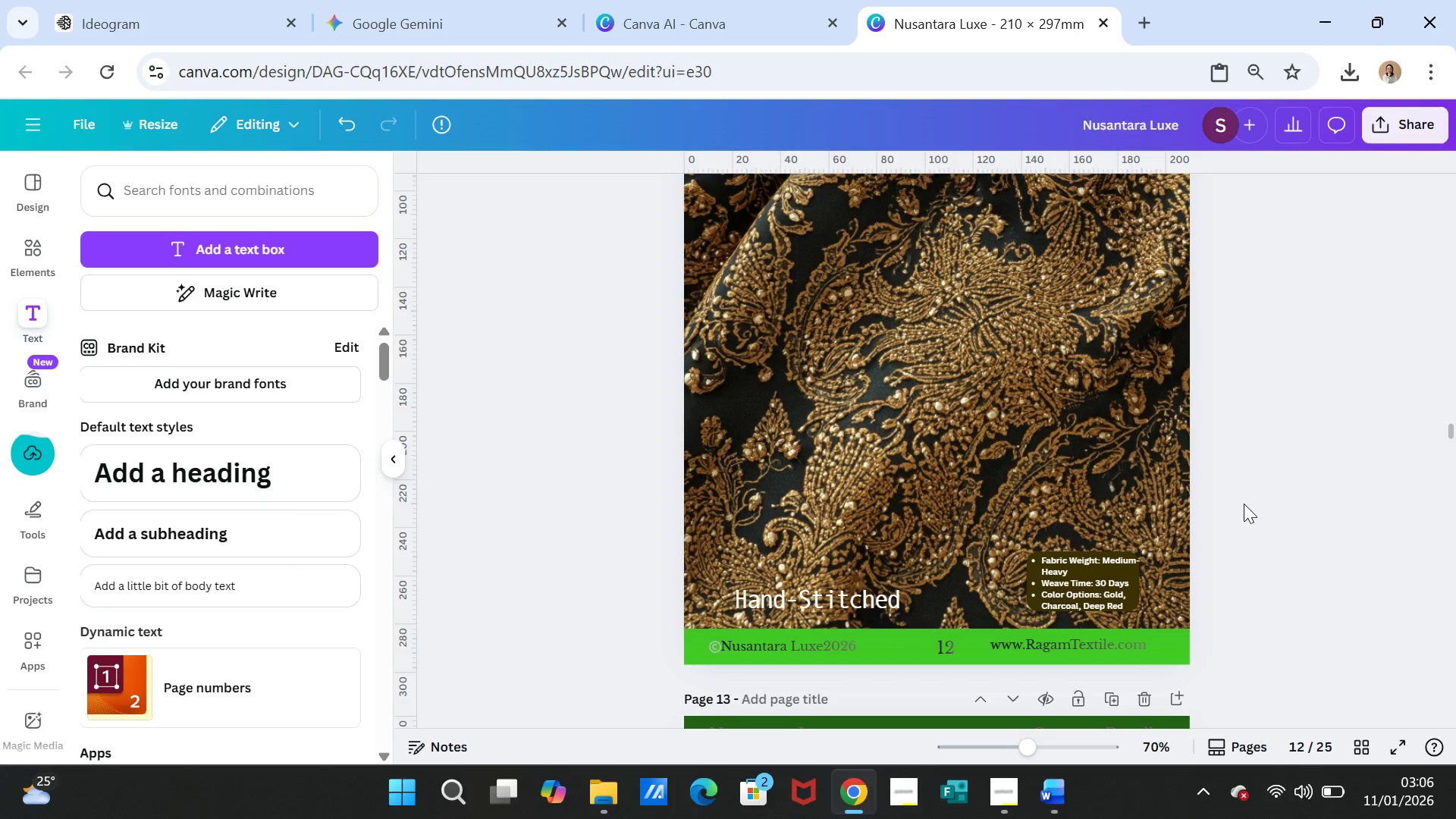 
left_click([1244, 504])
 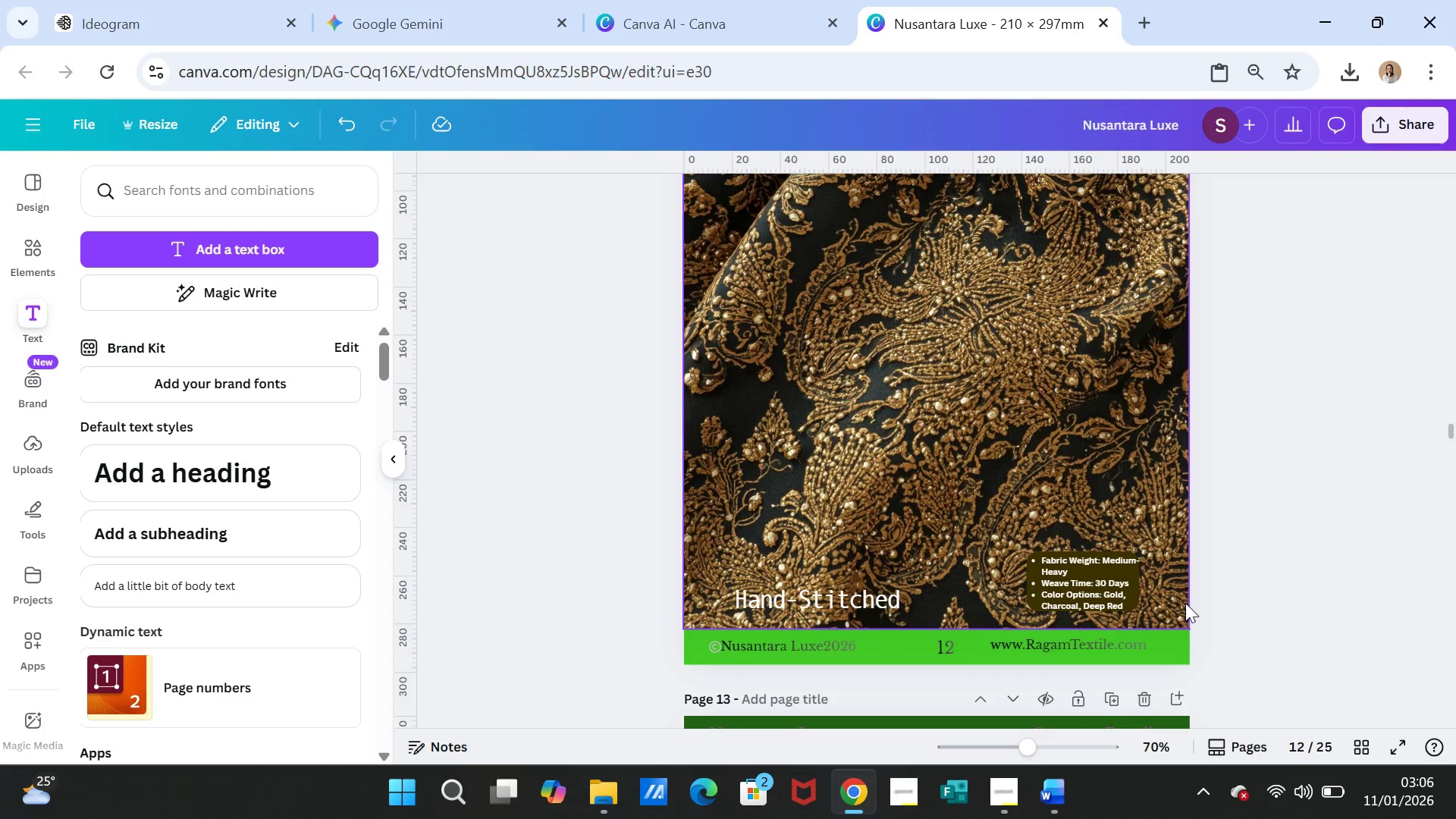 
mouse_move([1059, 788])
 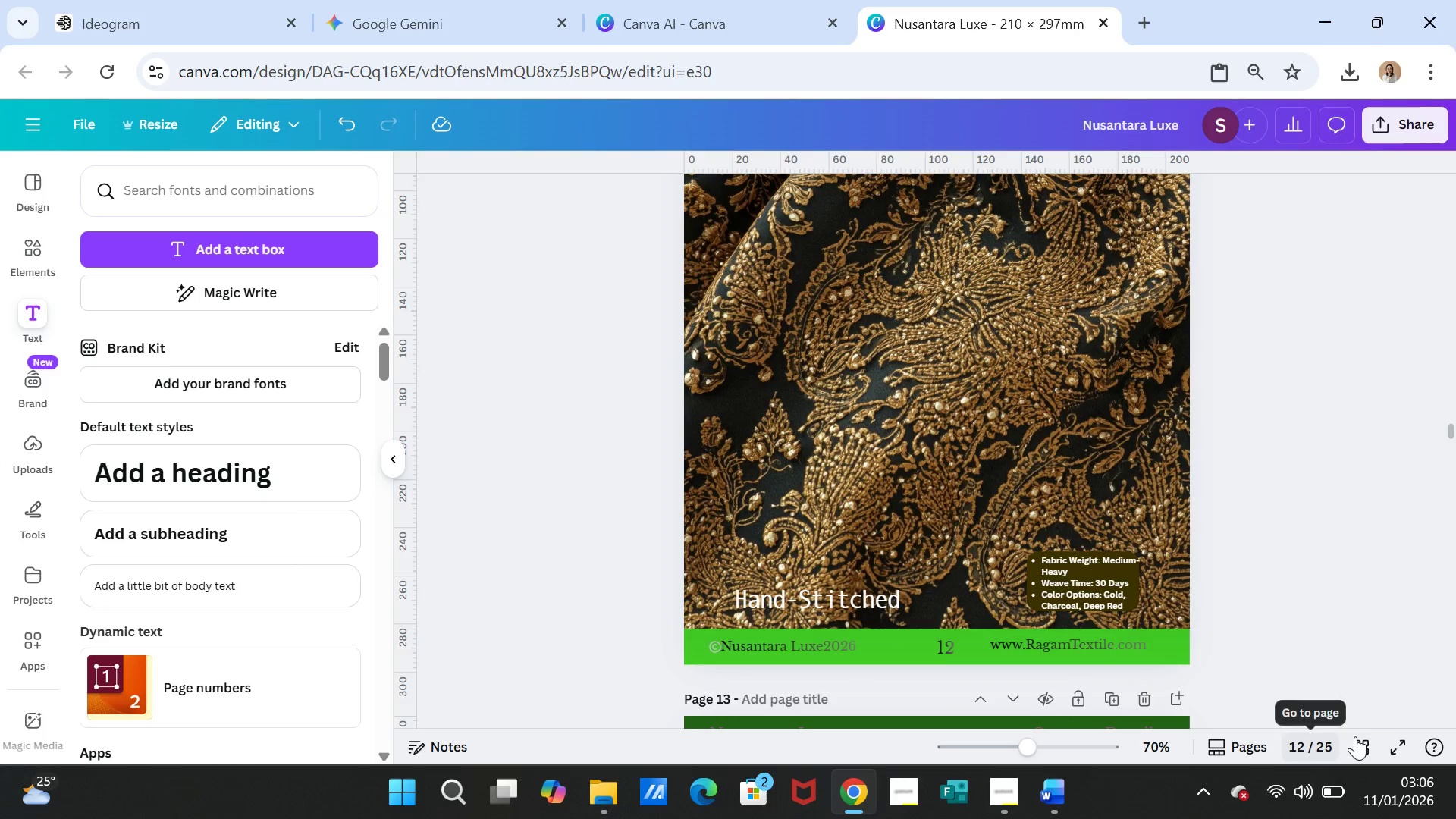 
left_click([1372, 740])
 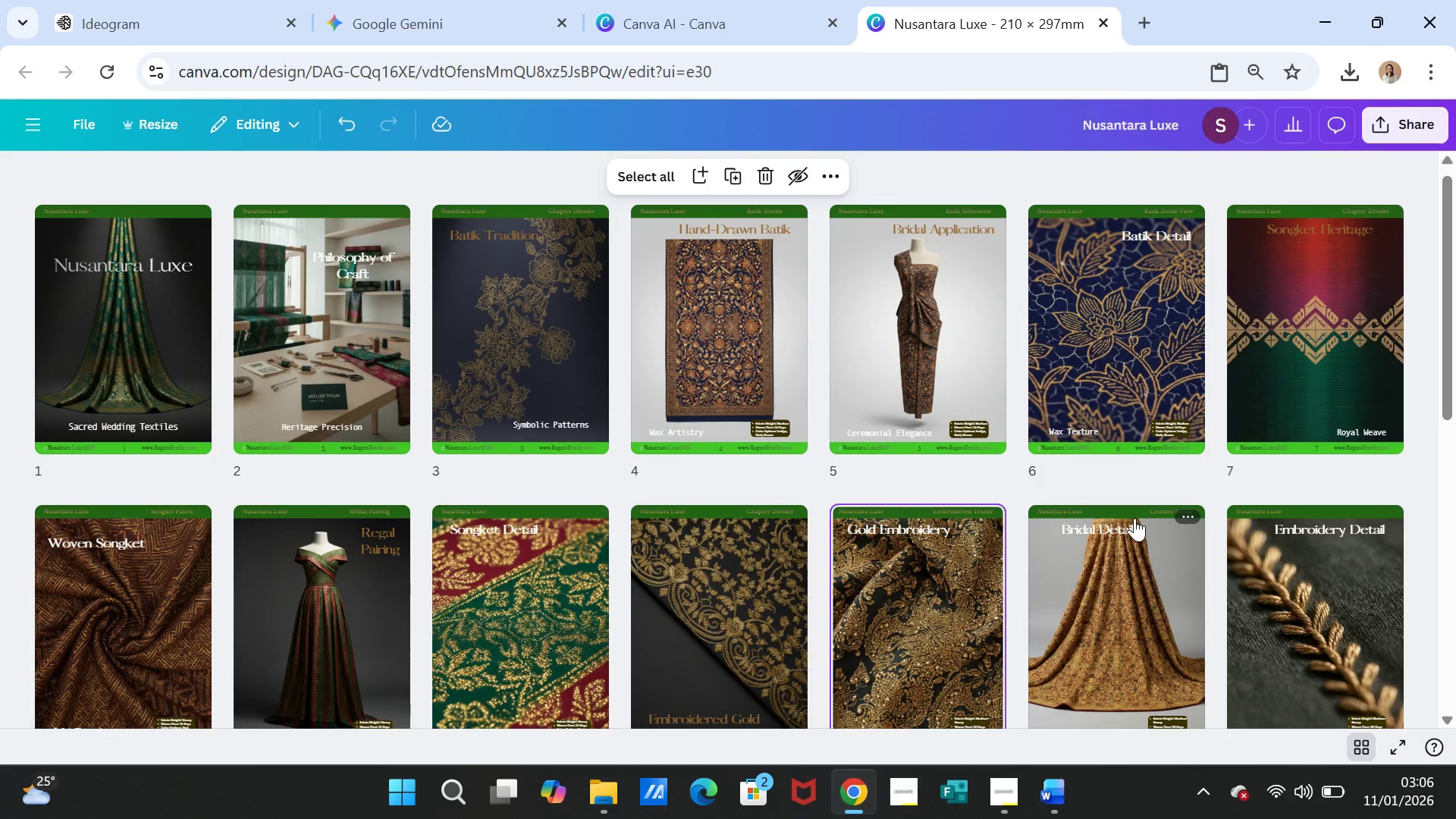 
wait(10.84)
 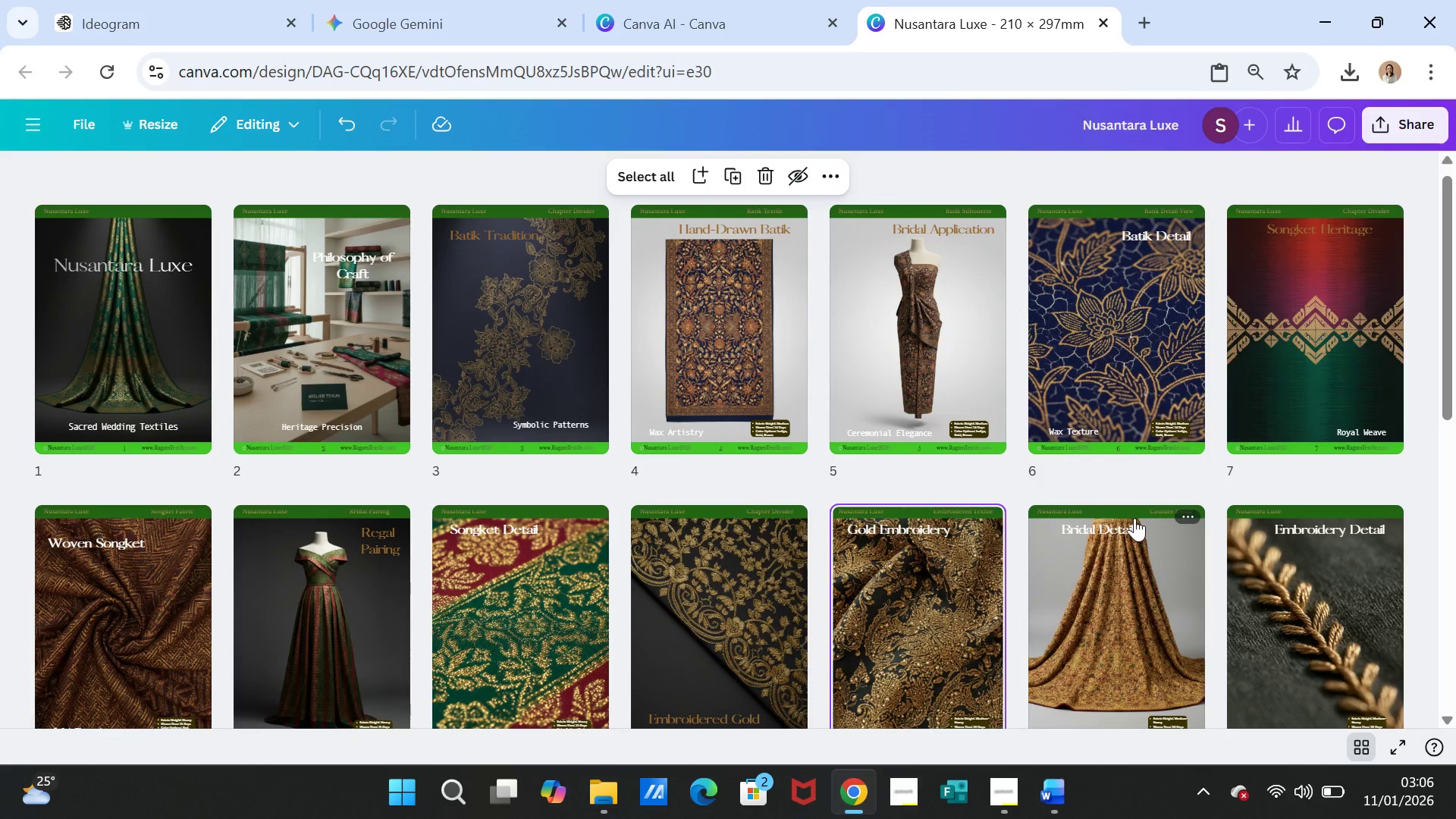 
scroll: coordinate [1134, 518], scroll_direction: up, amount: 4.0
 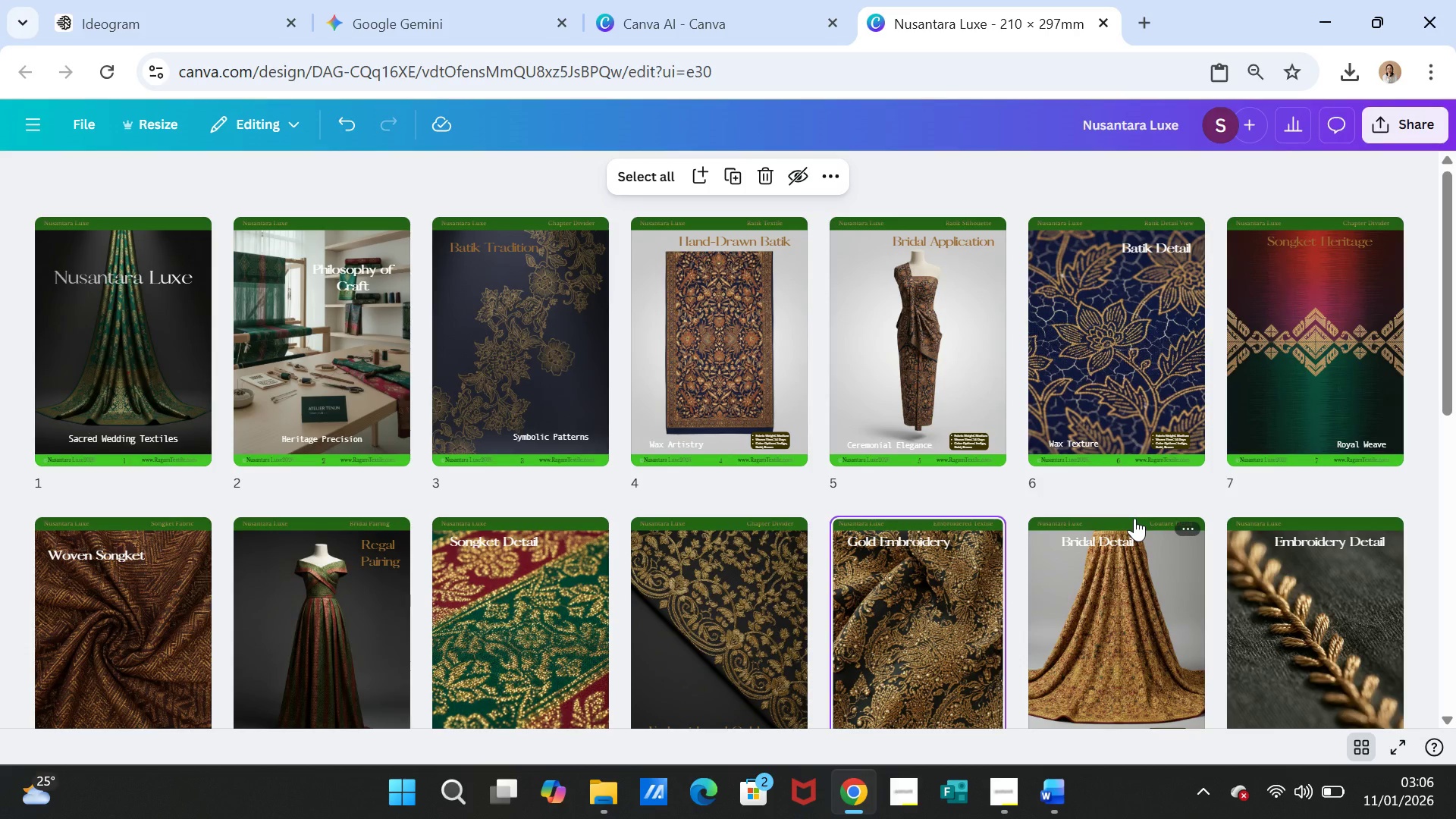 
scroll: coordinate [1134, 518], scroll_direction: down, amount: 6.0
 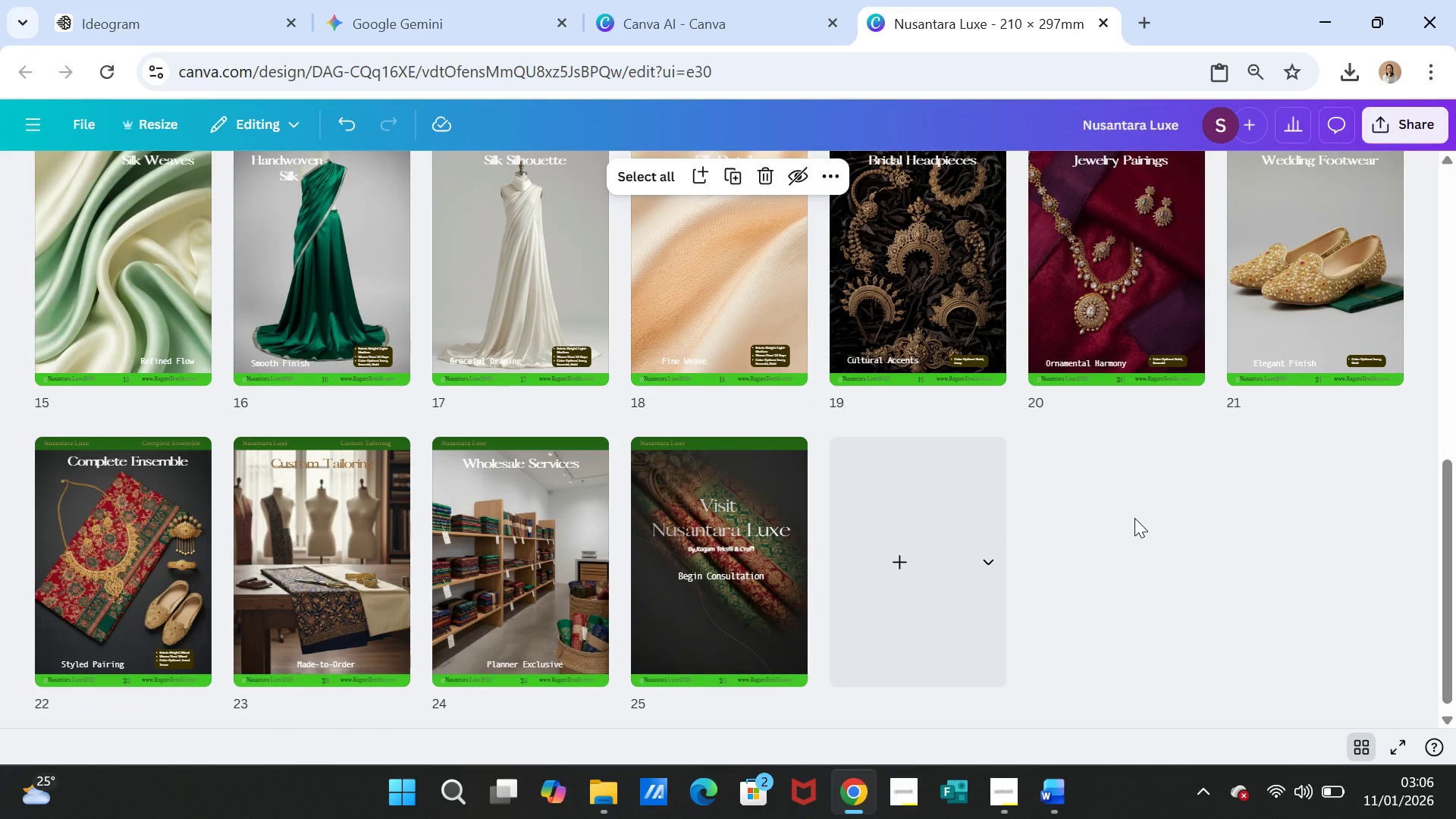 
scroll: coordinate [1155, 576], scroll_direction: up, amount: 3.0
 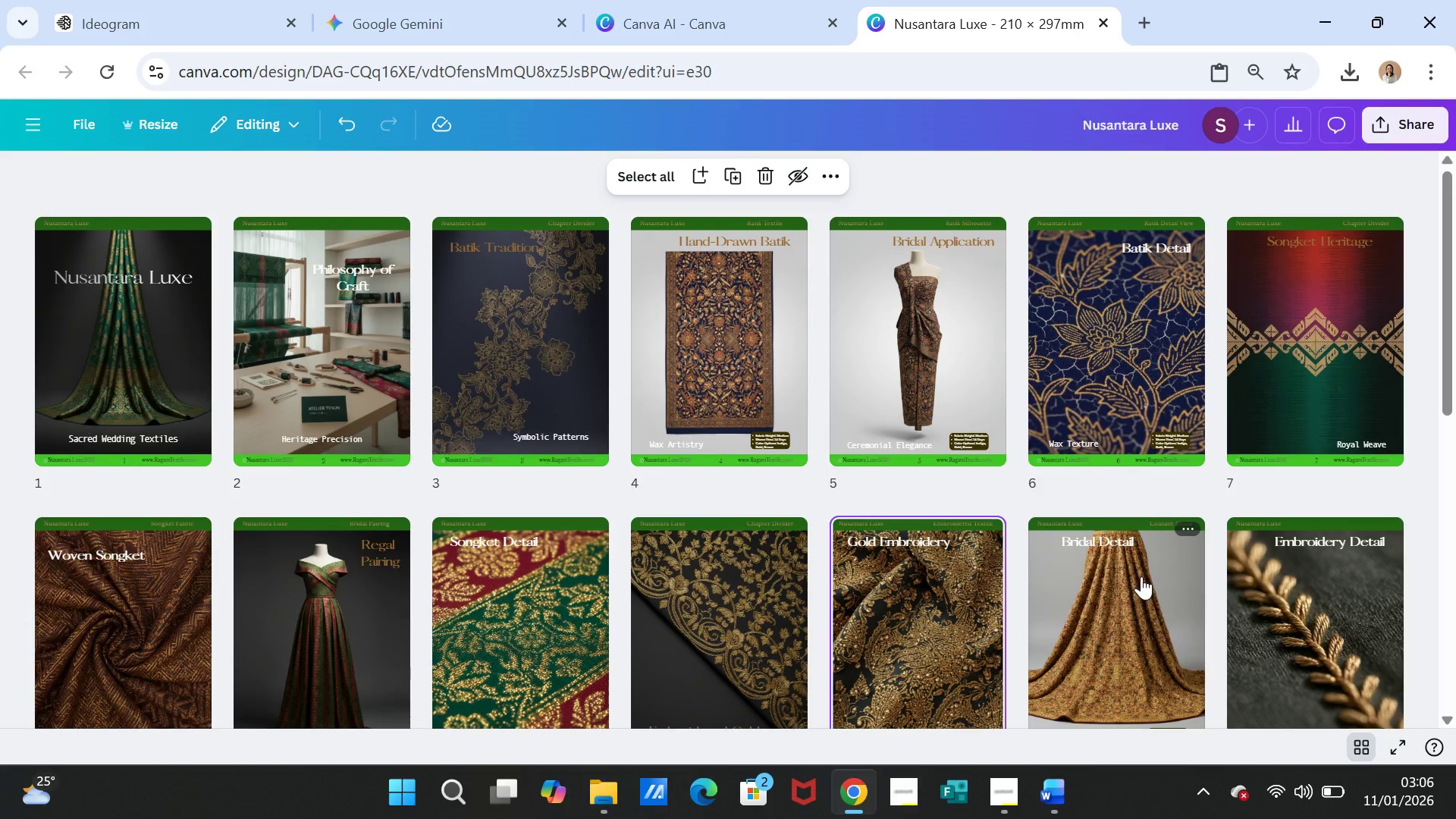 
wait(7.66)
 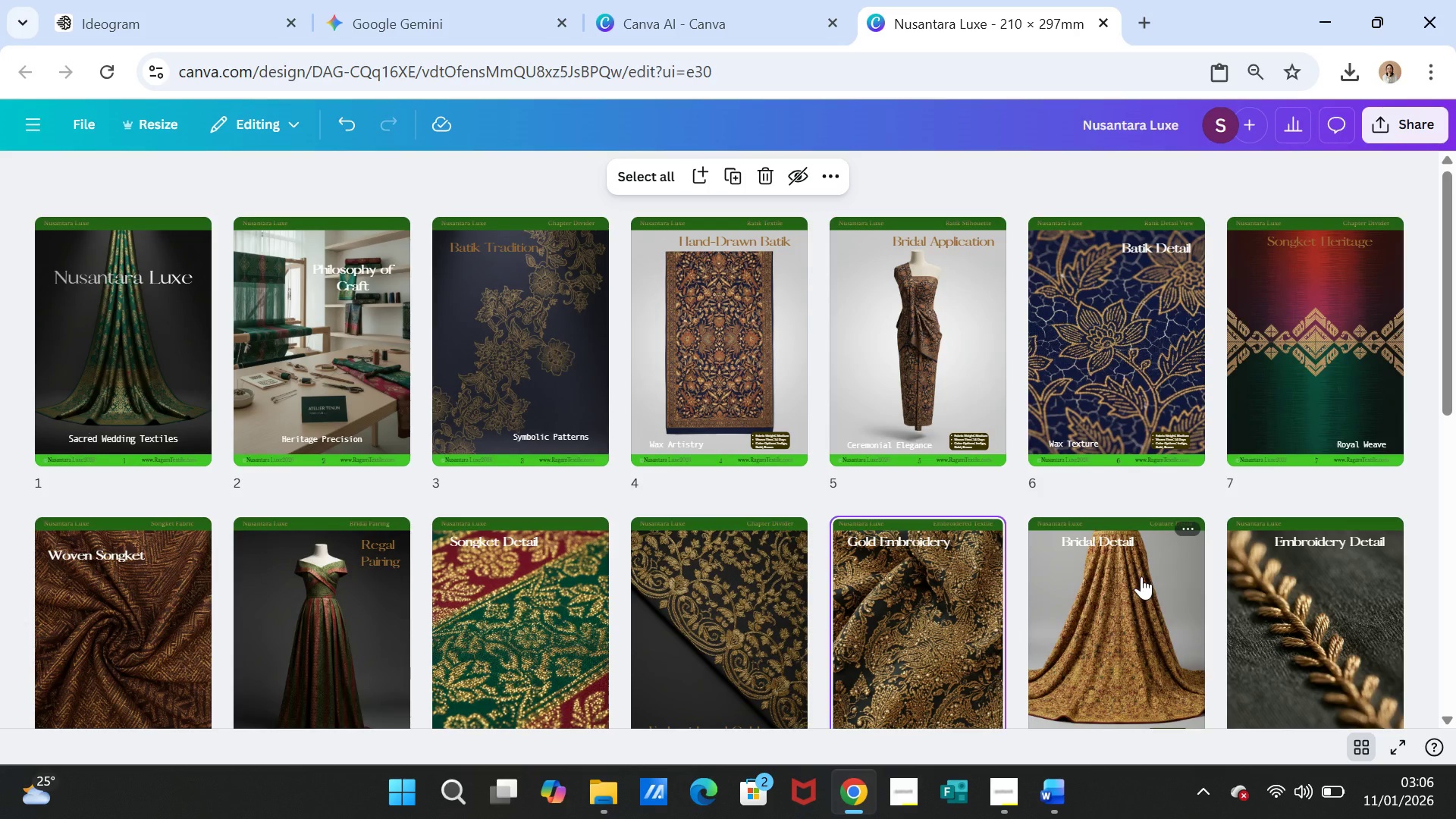 
left_click([1363, 743])
 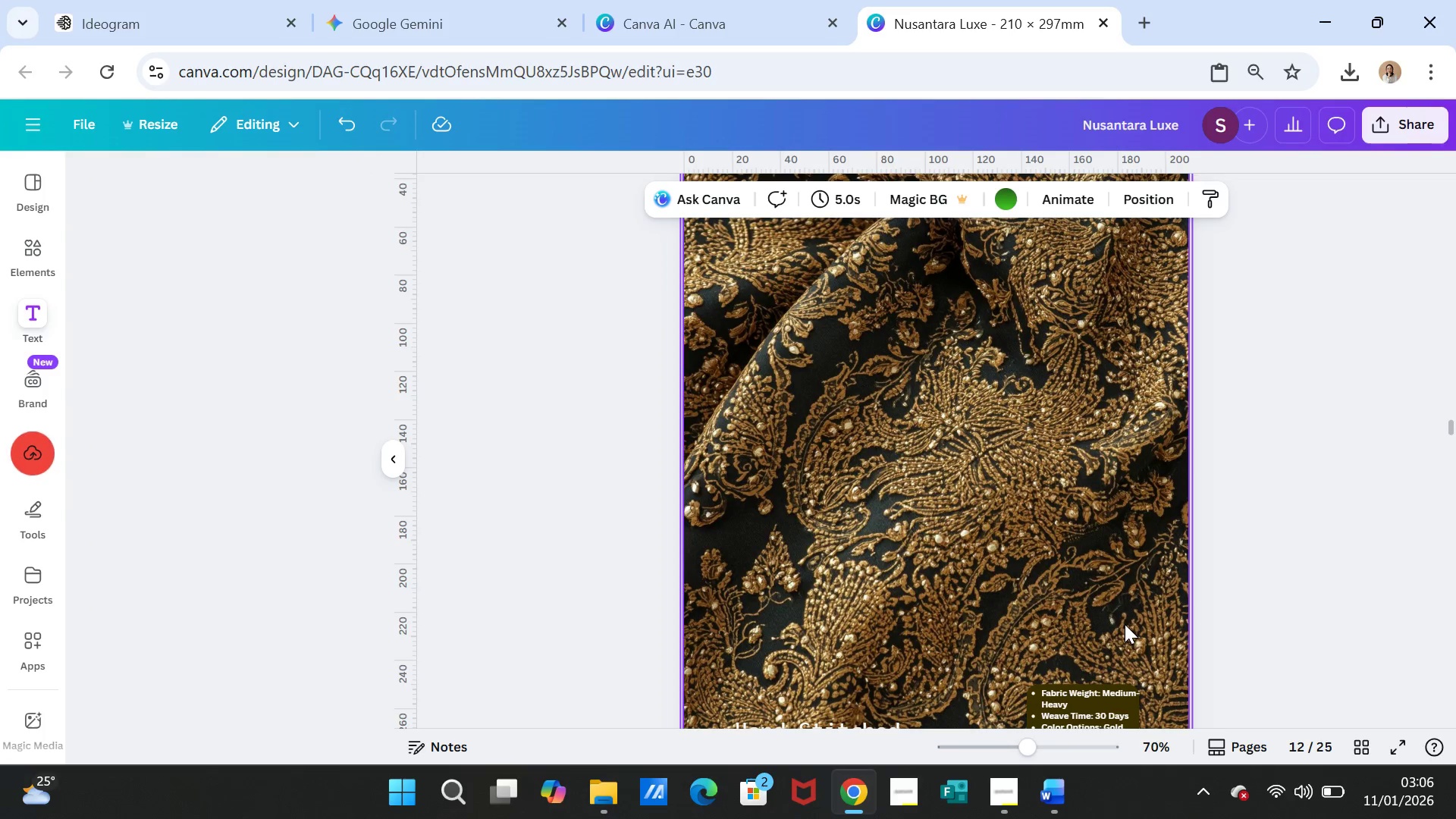 
scroll: coordinate [1251, 598], scroll_direction: up, amount: 9.0
 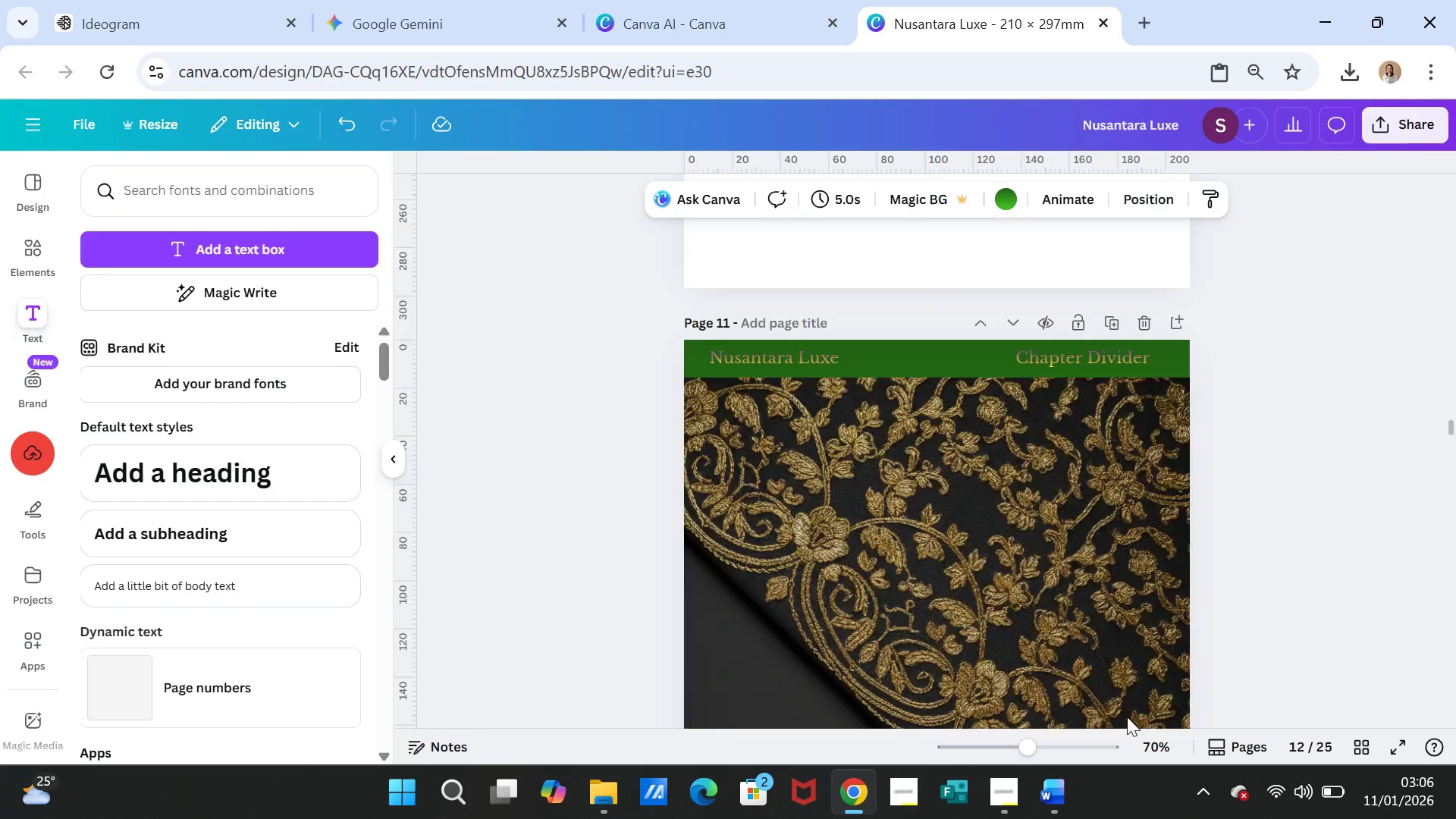 
scroll: coordinate [1127, 717], scroll_direction: down, amount: 3.0
 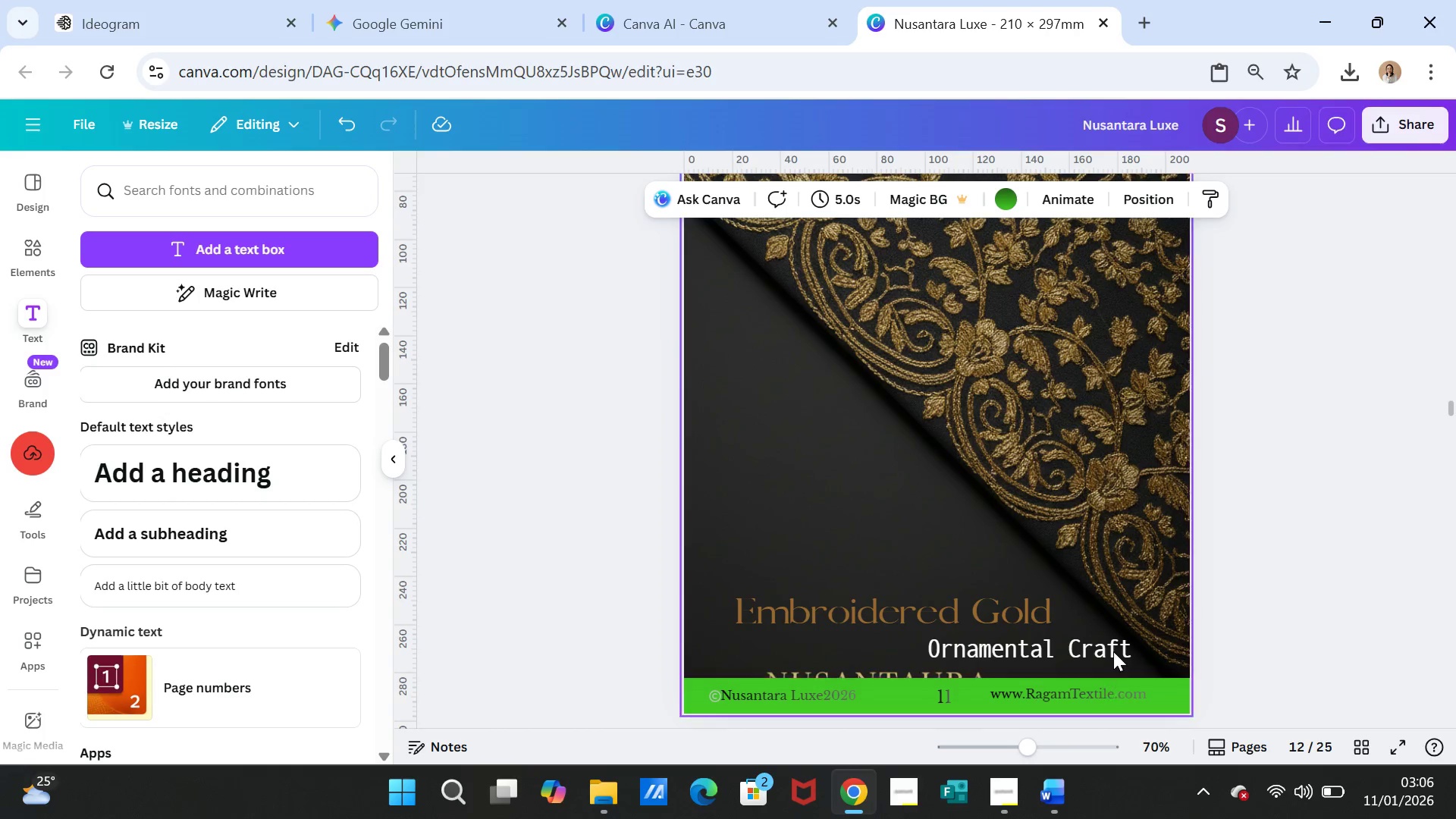 
scroll: coordinate [1114, 637], scroll_direction: up, amount: 39.0
 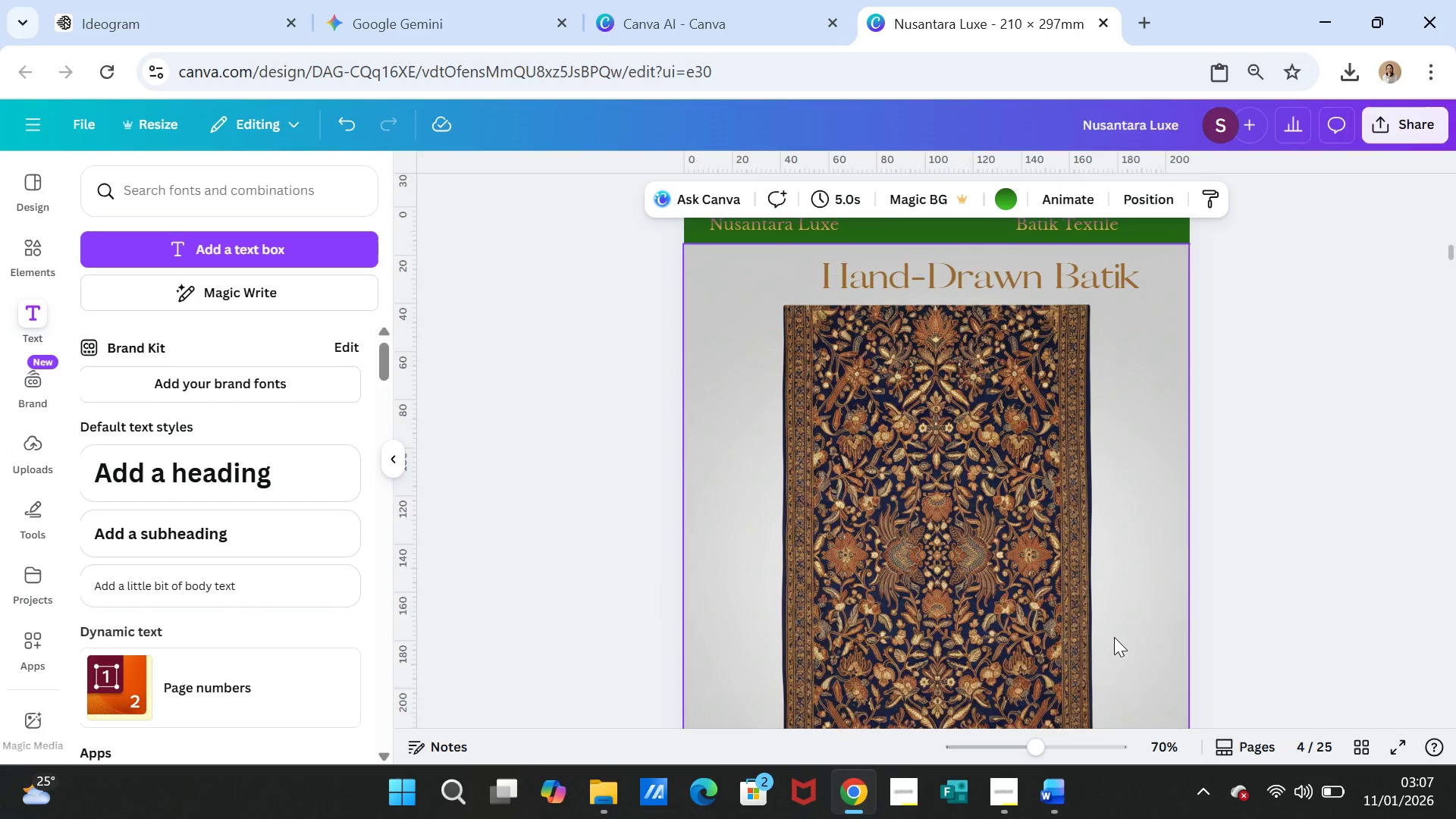 
scroll: coordinate [1114, 637], scroll_direction: down, amount: 2.0
 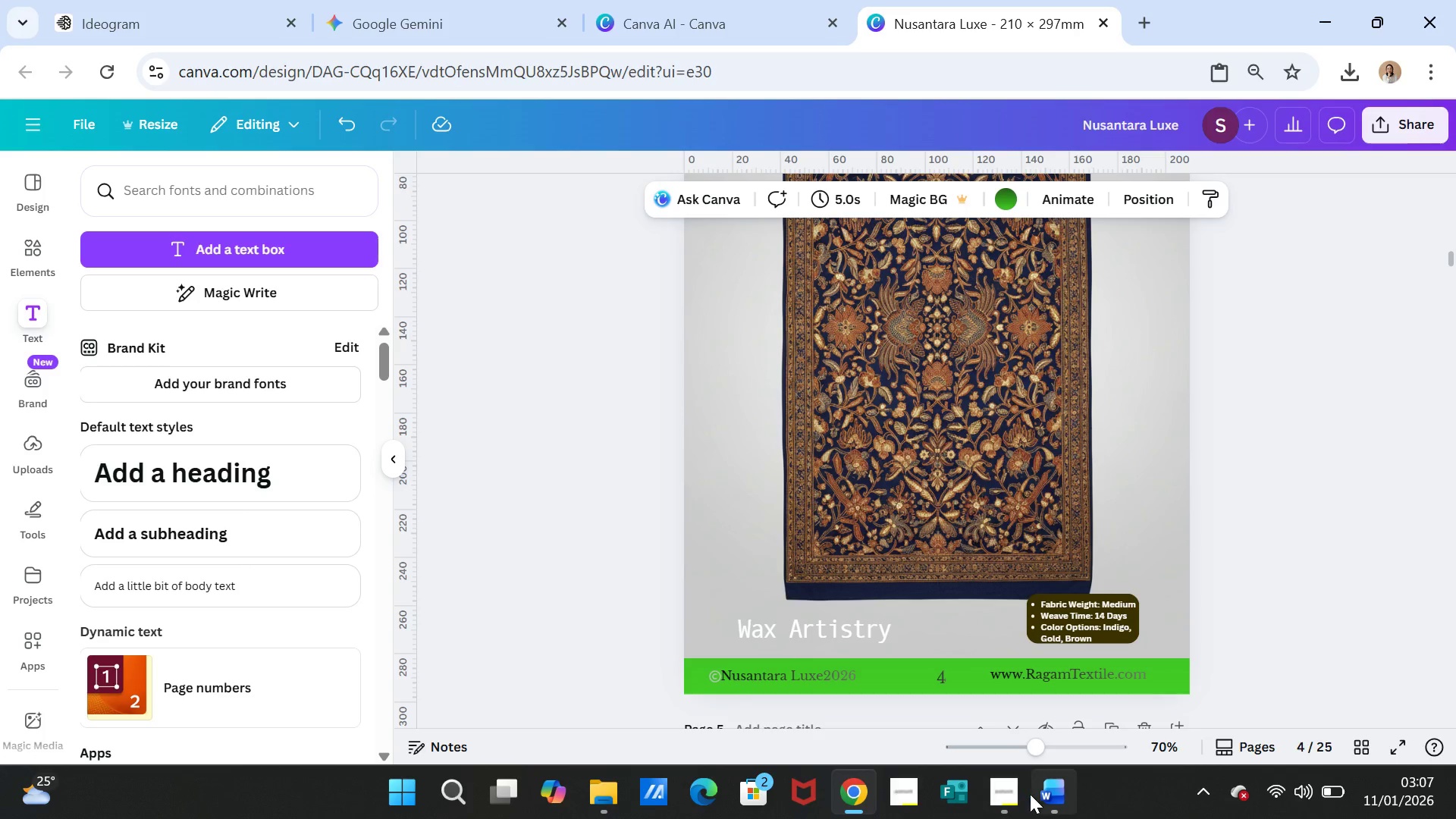 
left_click([1050, 794])
 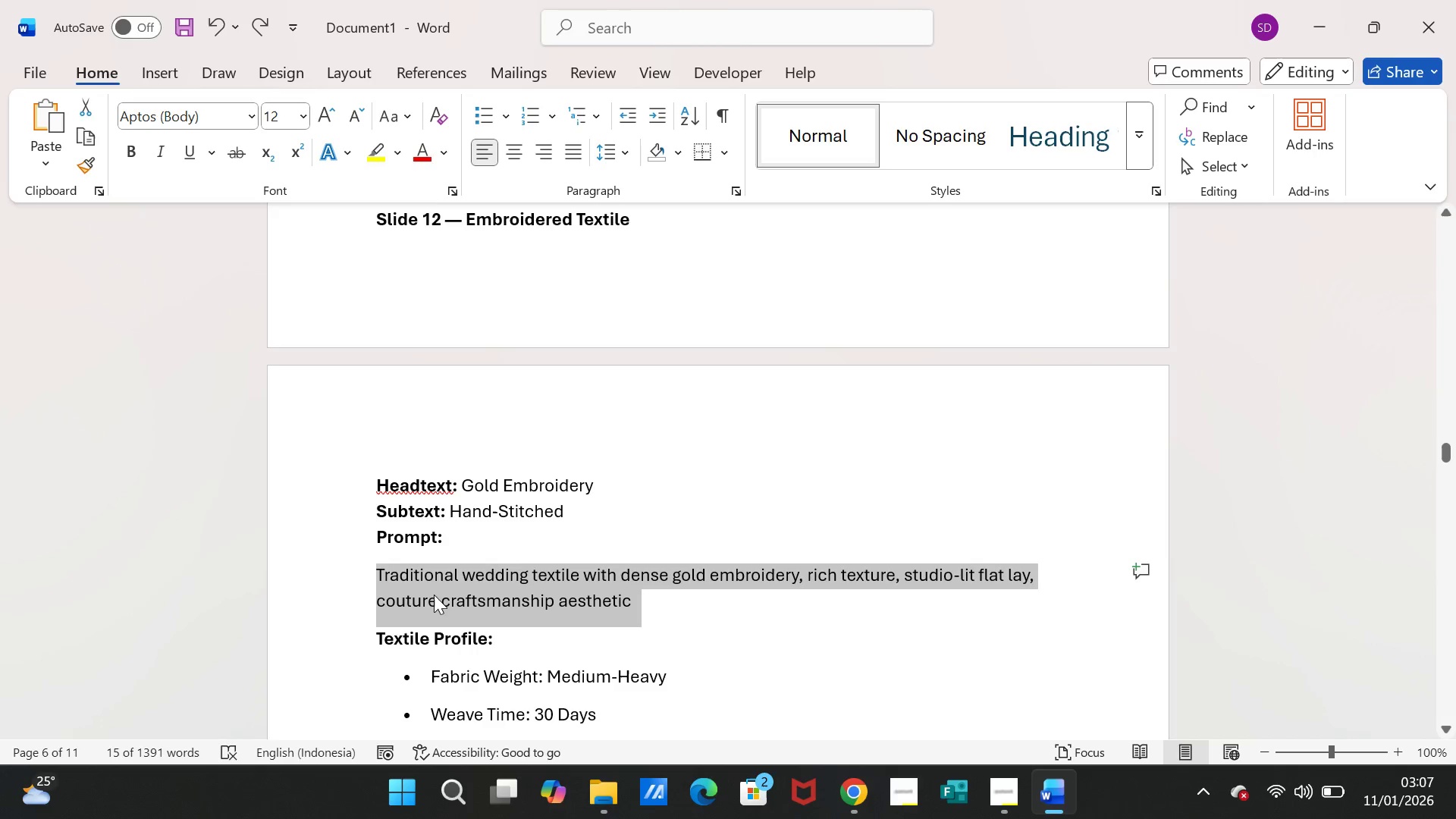 
scroll: coordinate [634, 529], scroll_direction: up, amount: 64.0
 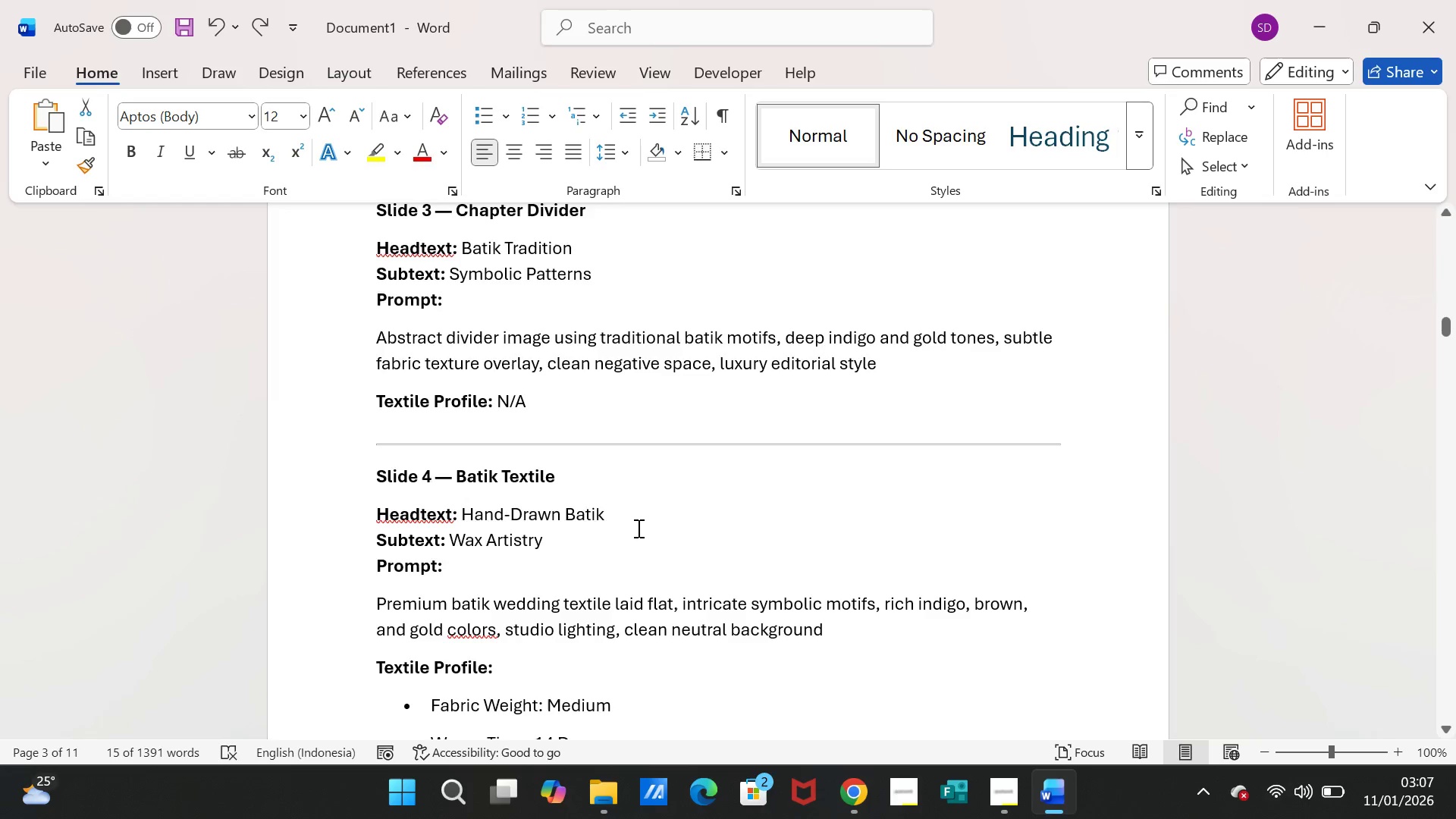 
scroll: coordinate [637, 528], scroll_direction: down, amount: 3.0
 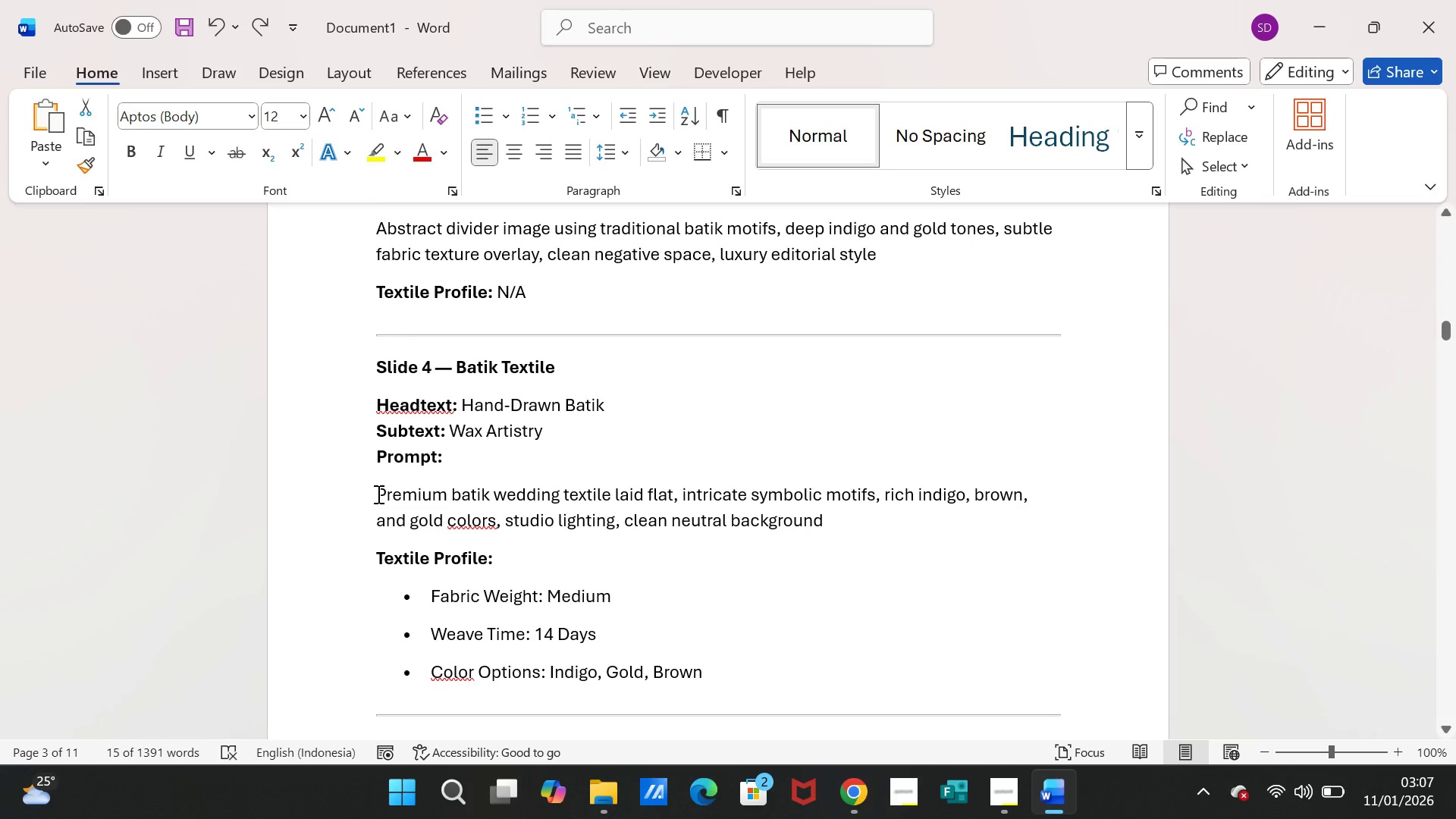 
left_click_drag(start_coordinate=[376, 494], to_coordinate=[754, 515])
 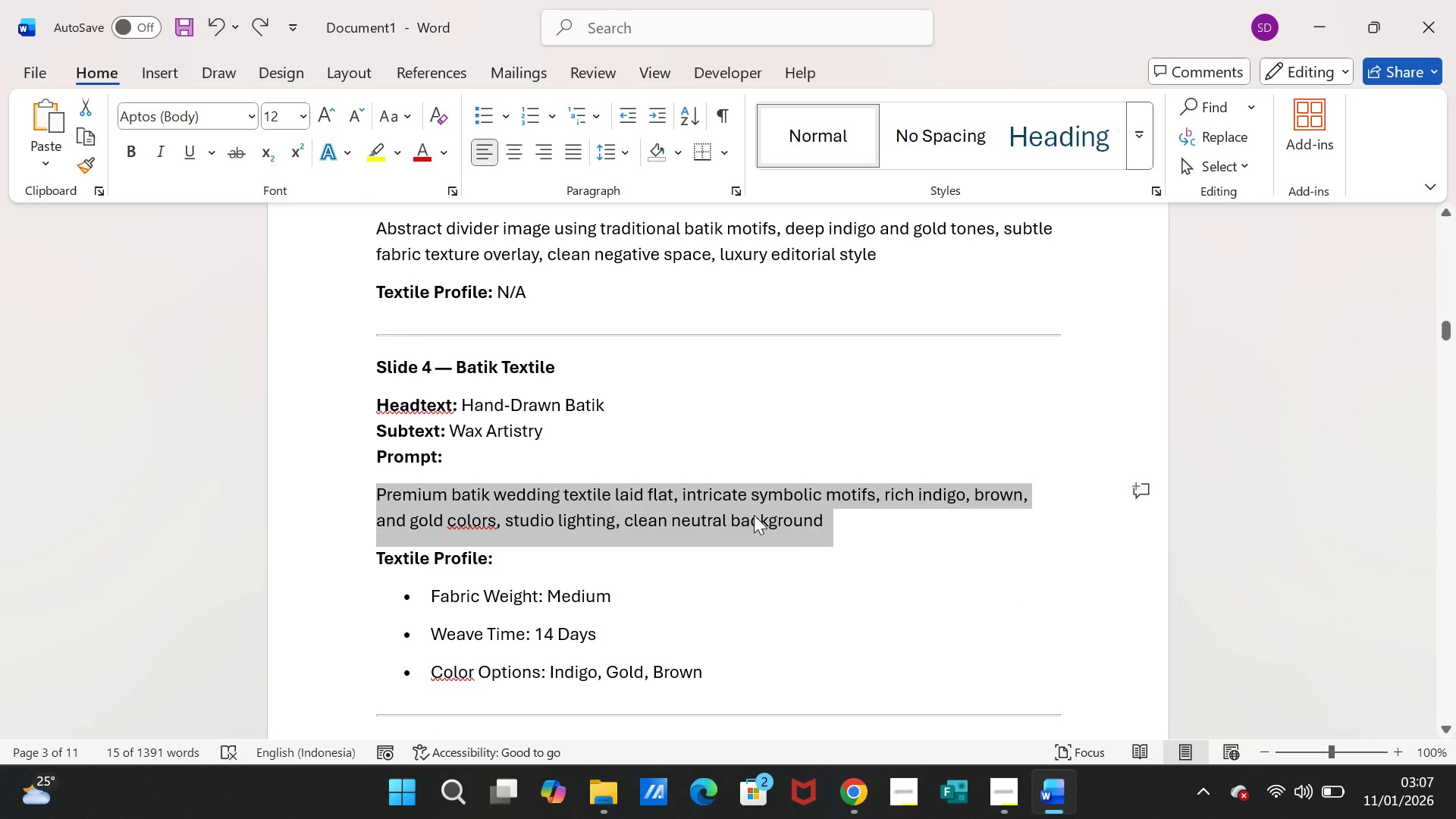 
key(Control+C)
 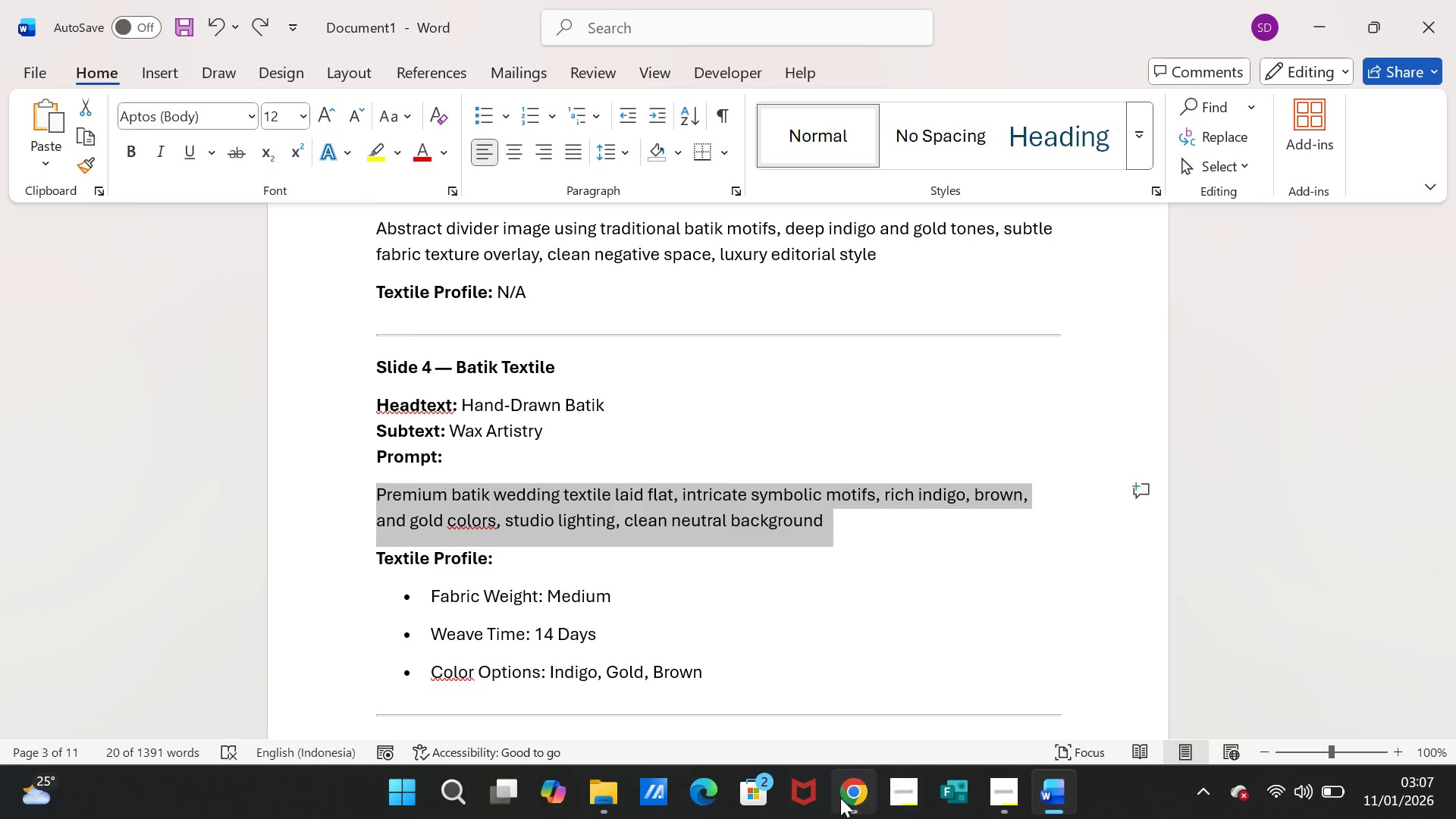 
left_click([851, 794])
 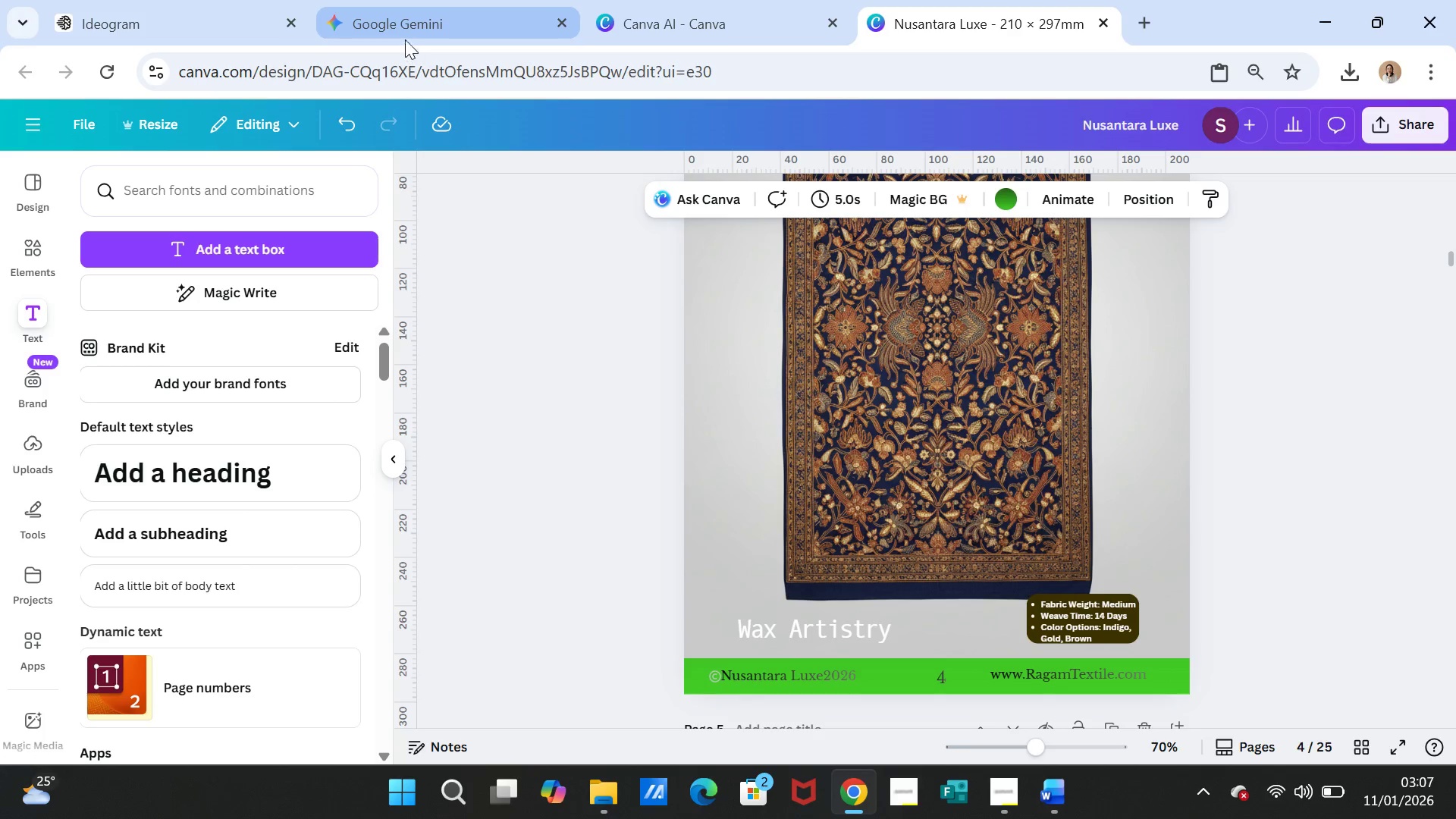 
left_click([404, 30])
 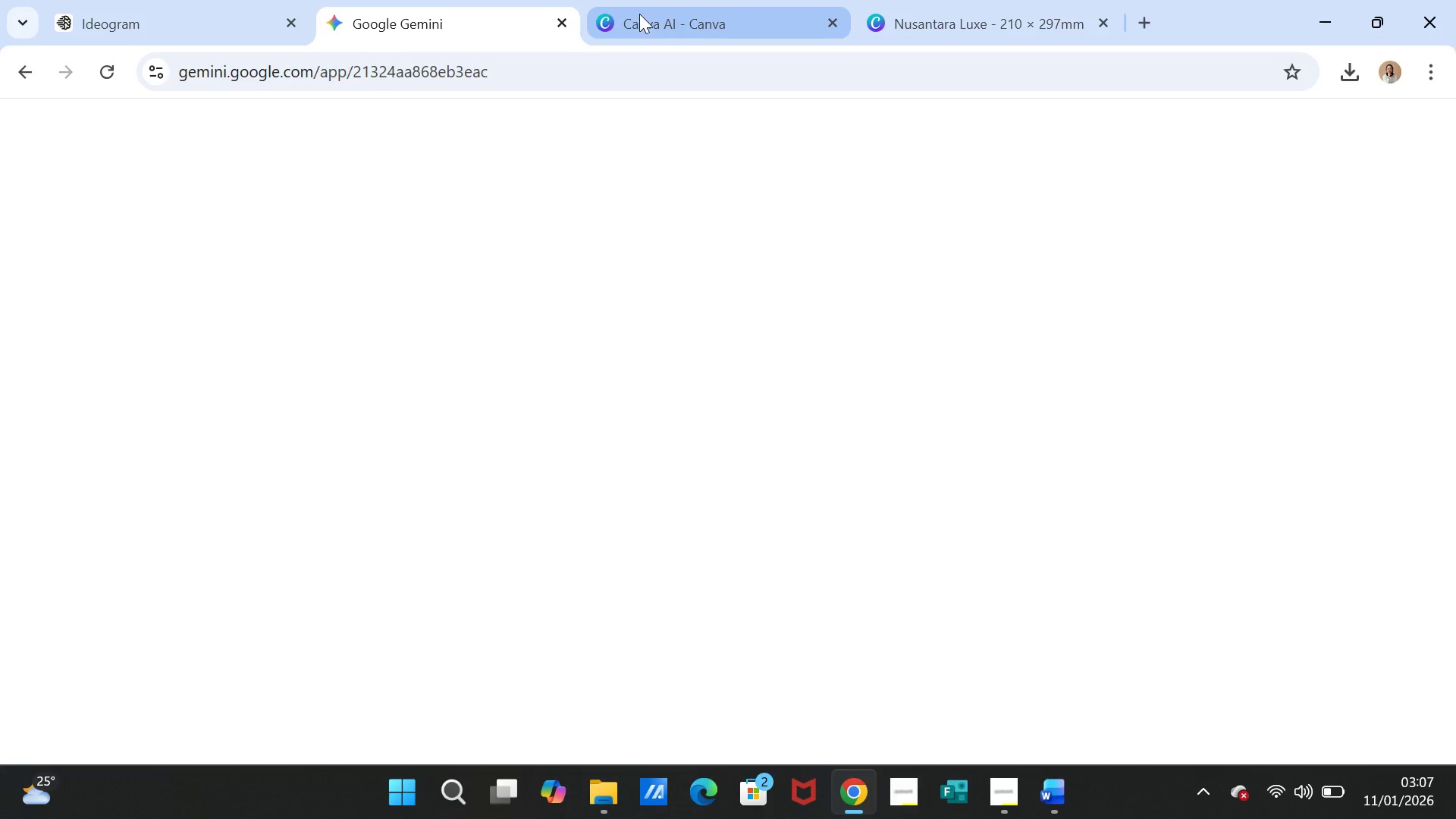 
left_click([639, 14])
 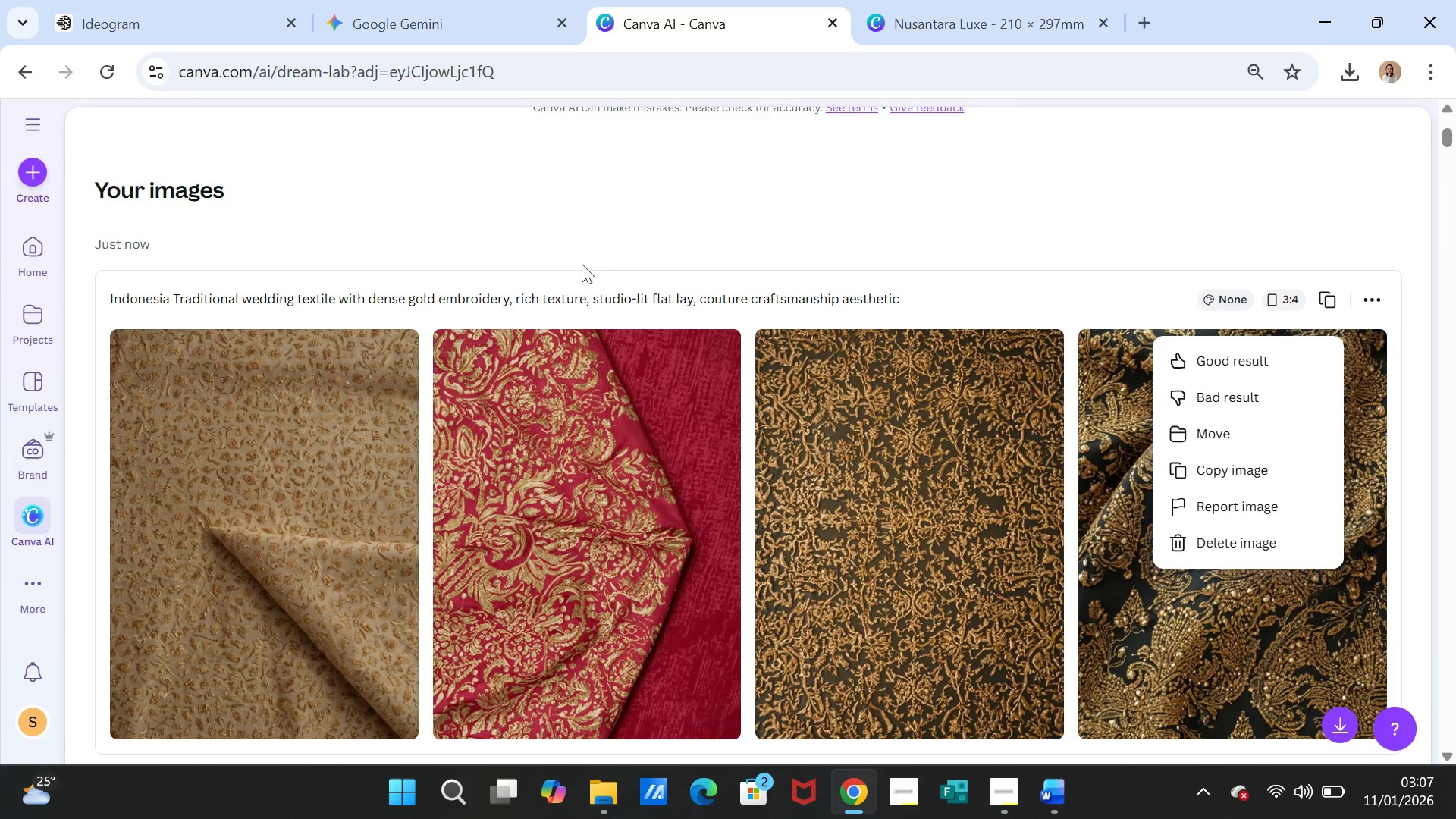 
scroll: coordinate [602, 284], scroll_direction: up, amount: 4.0
 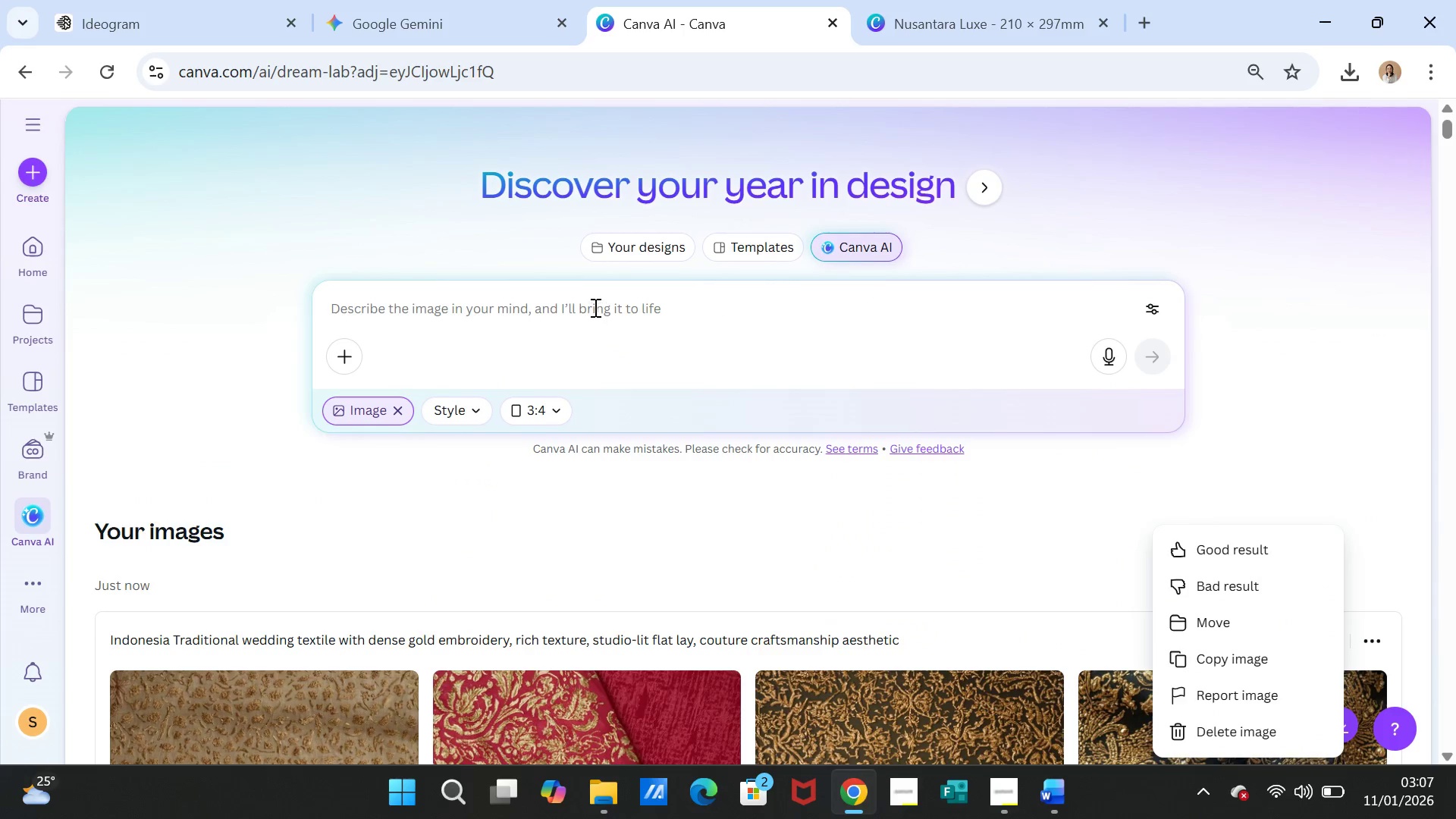 
left_click([594, 307])
 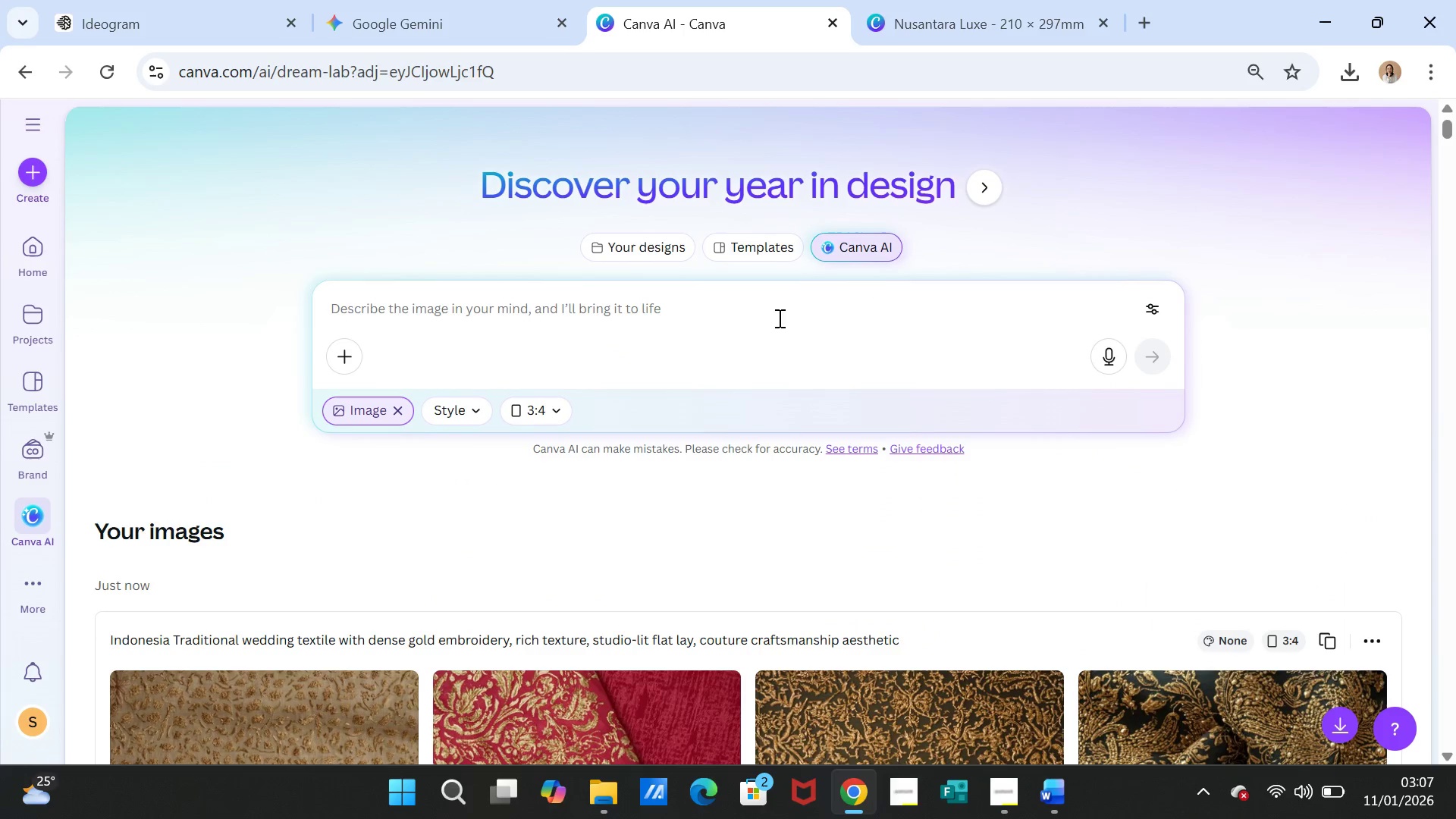 
key(Control+V)
 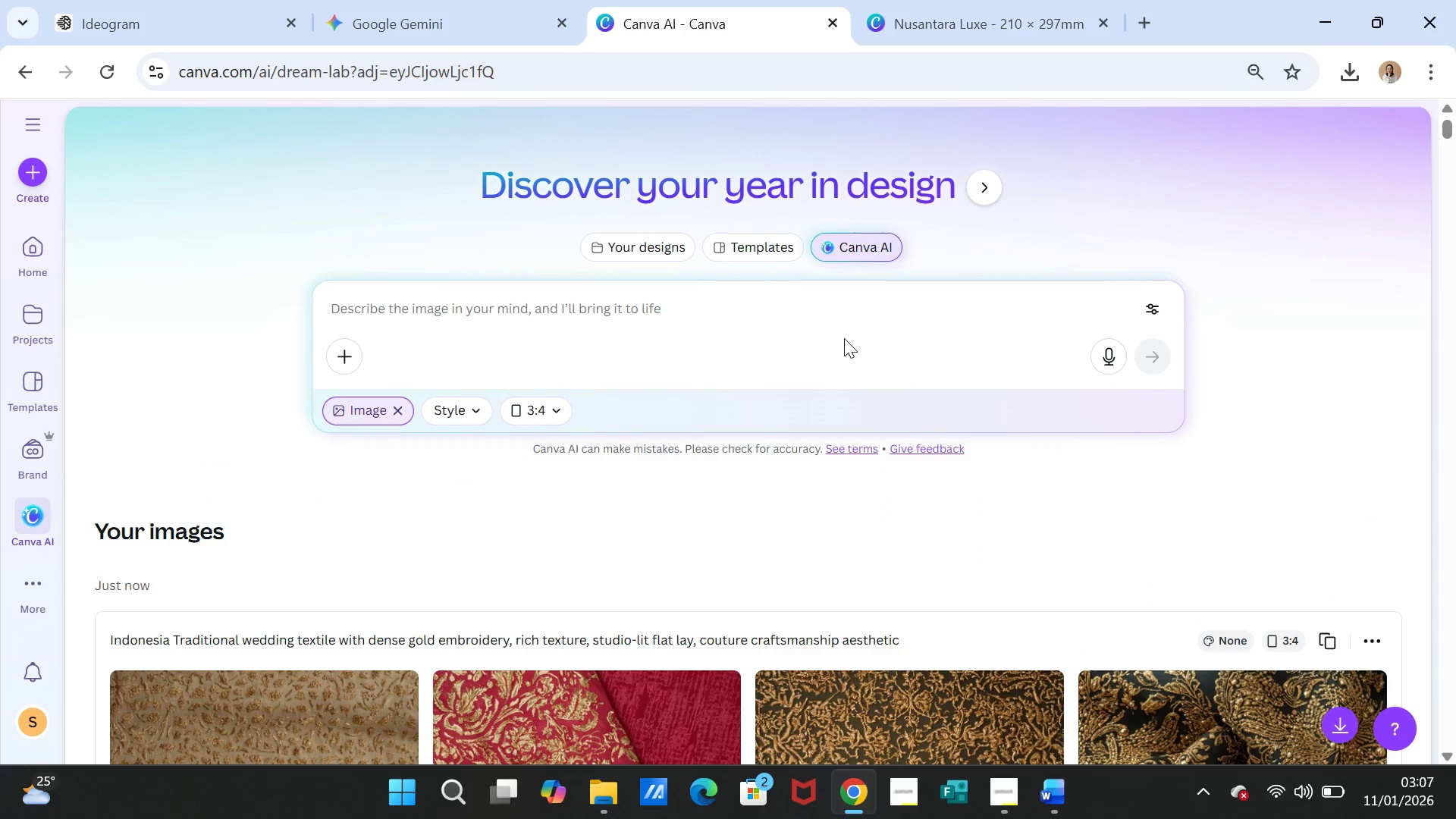 
left_click([842, 307])
 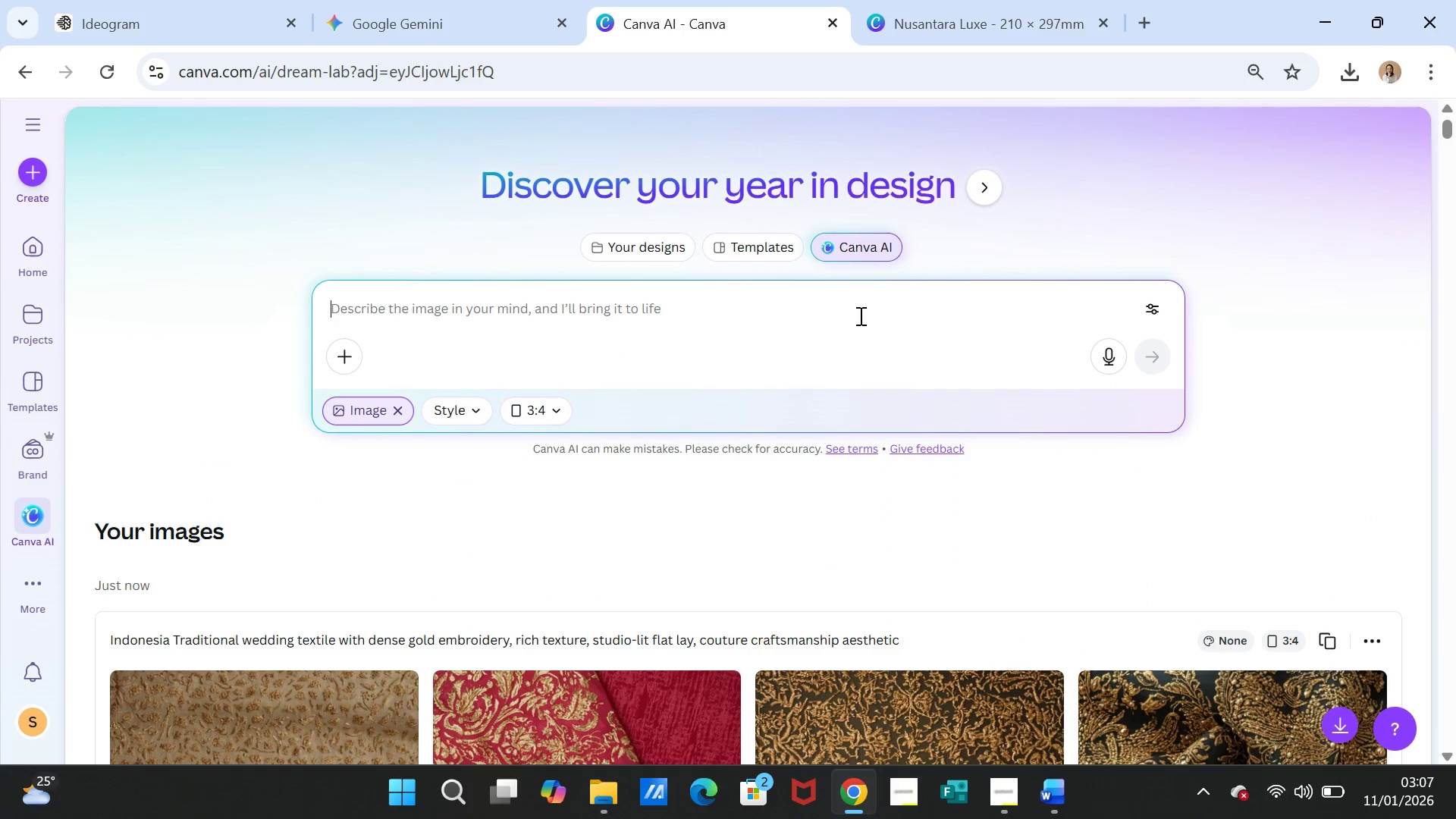 
key(Control+V)
 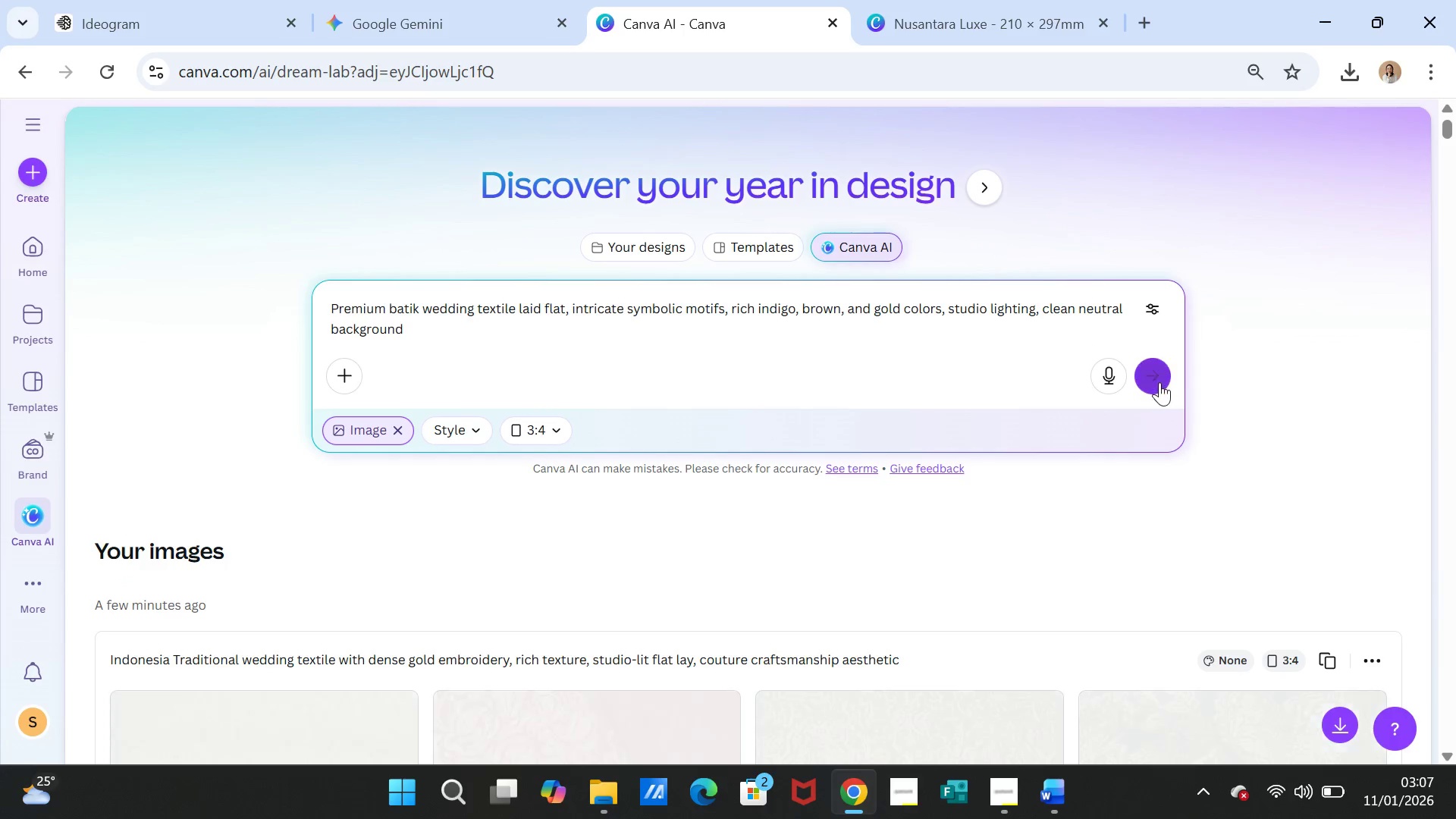 
left_click([1156, 380])
 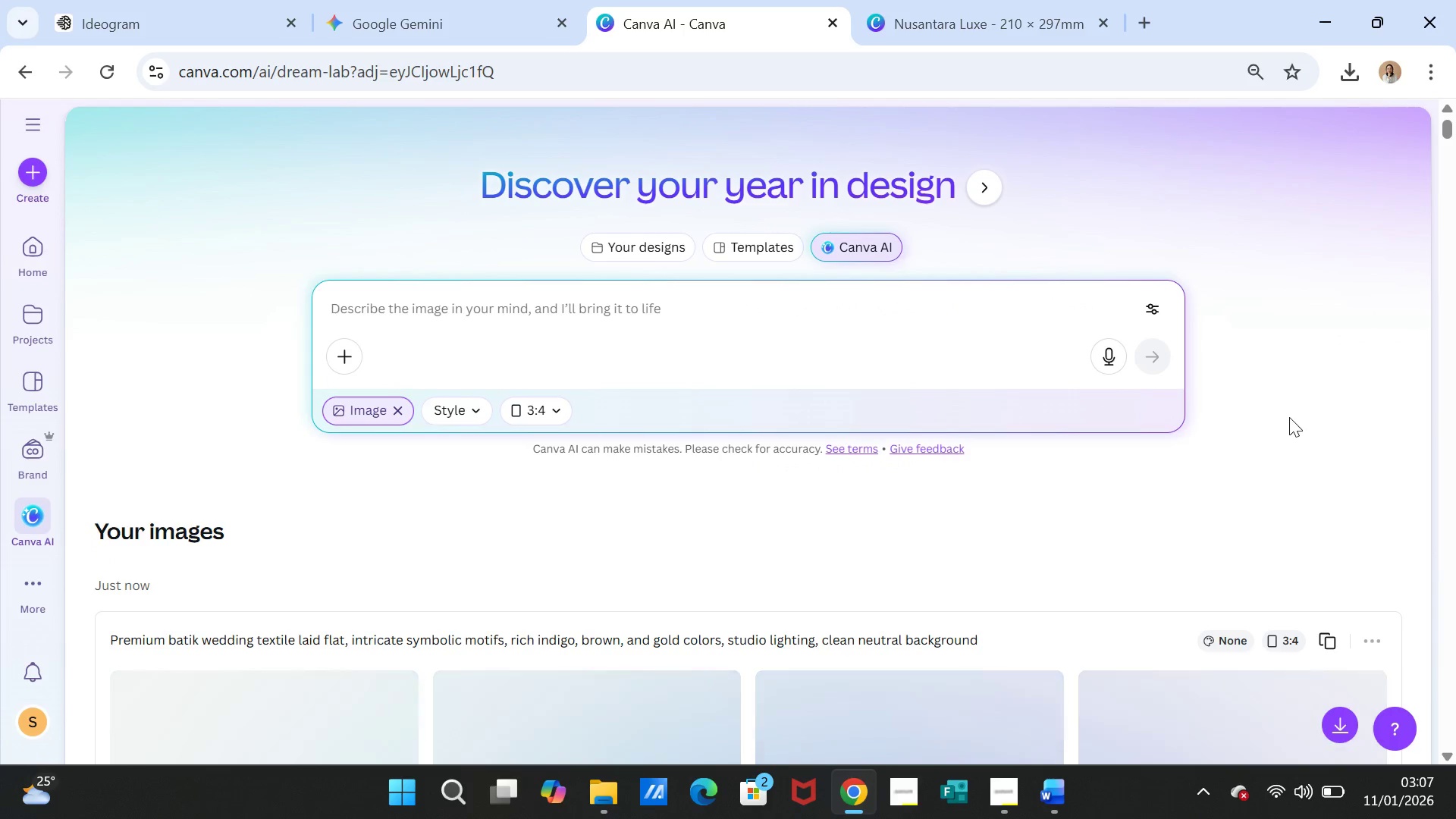 
wait(10.09)
 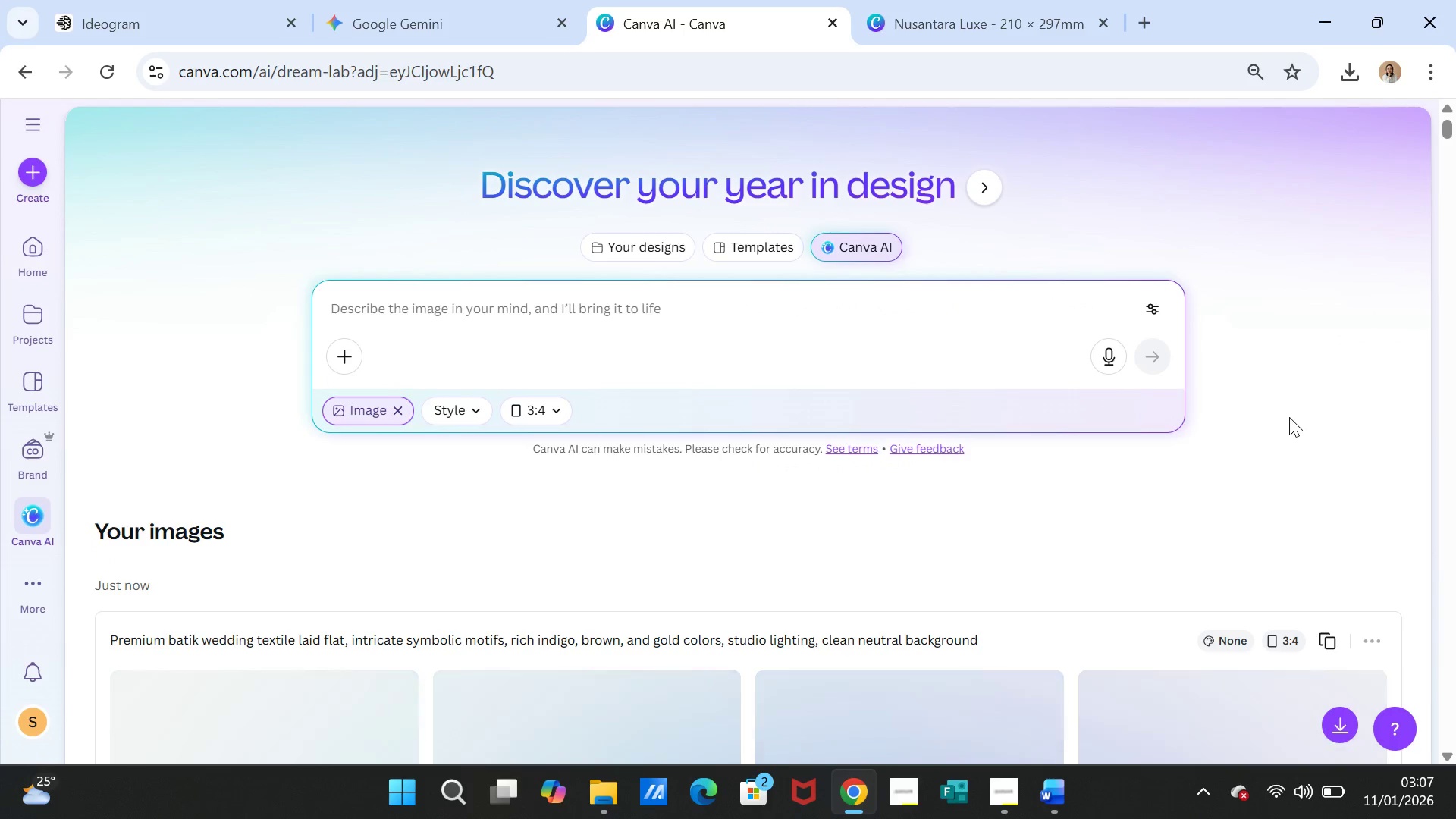 
left_click([1003, 795])